 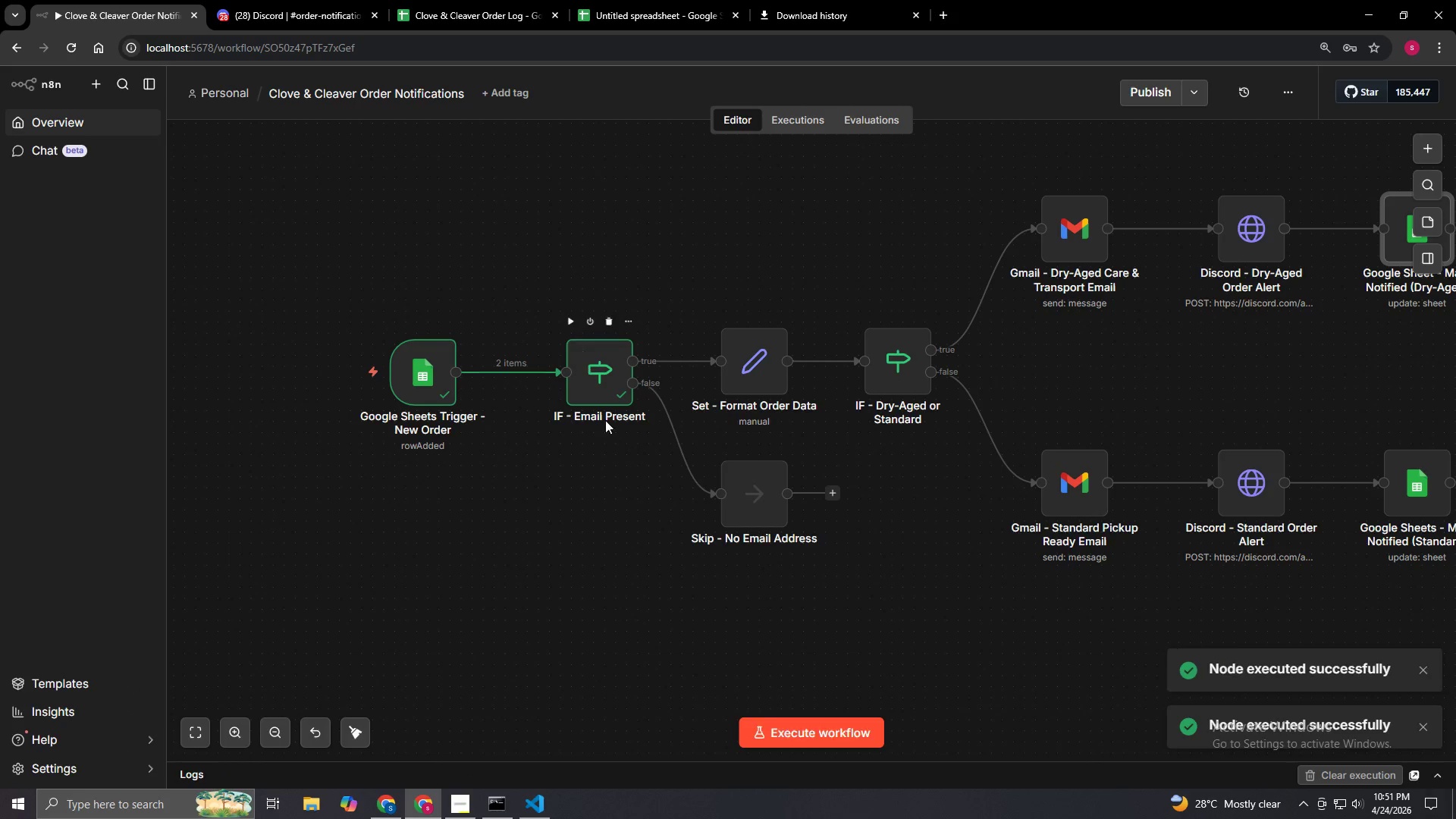 
left_click([722, 318])
 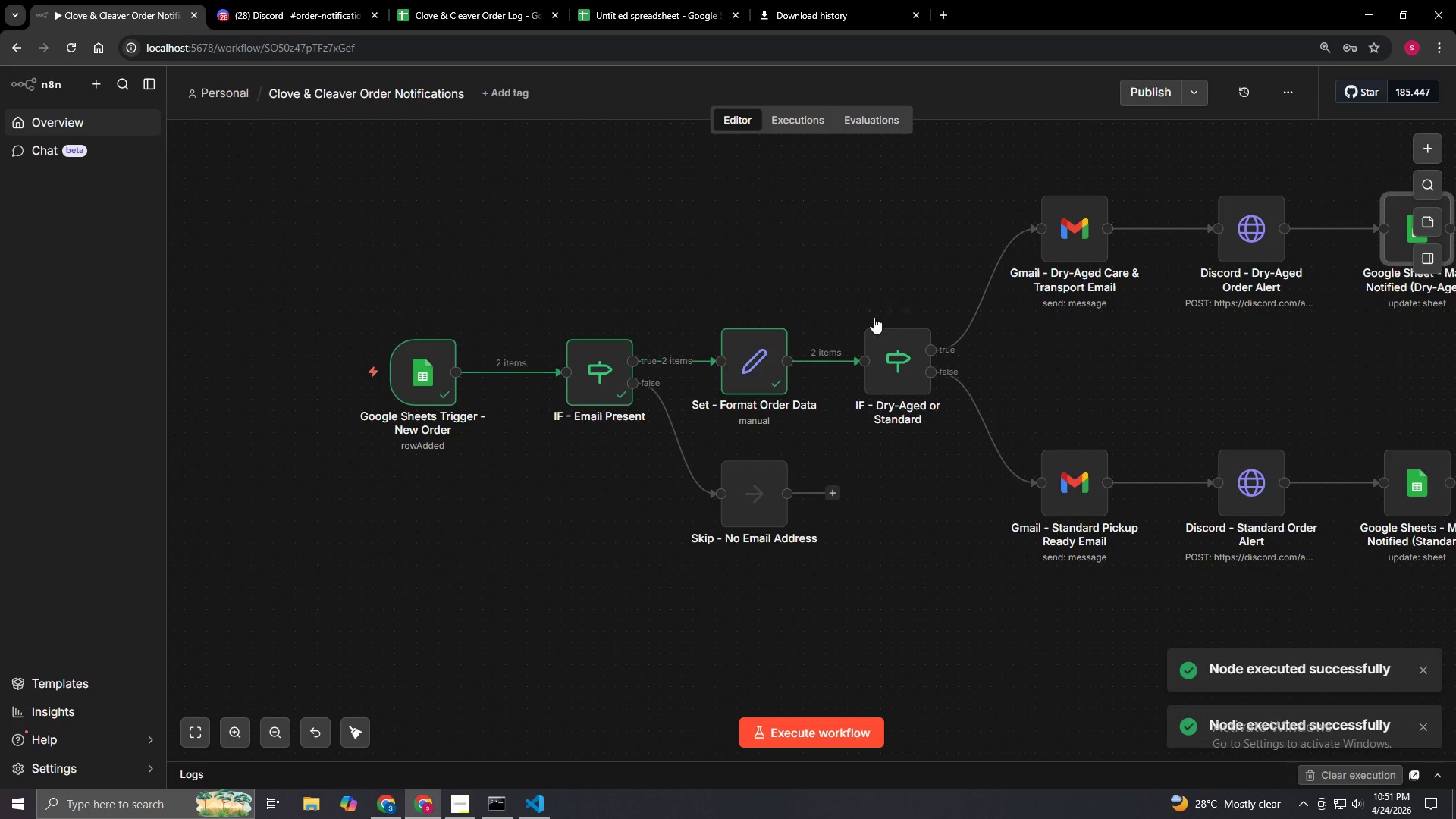 
left_click([871, 313])
 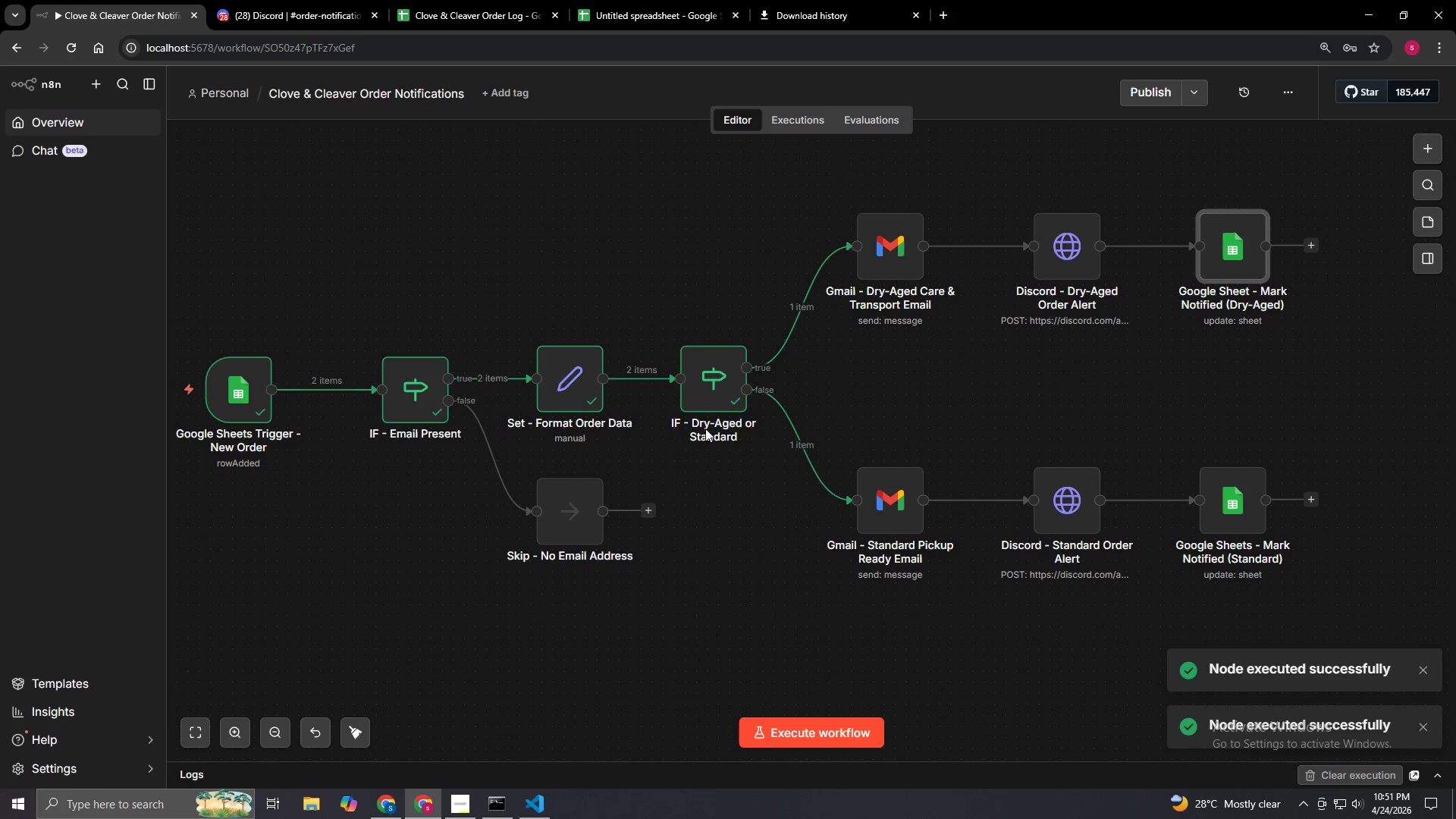 
double_click([717, 383])
 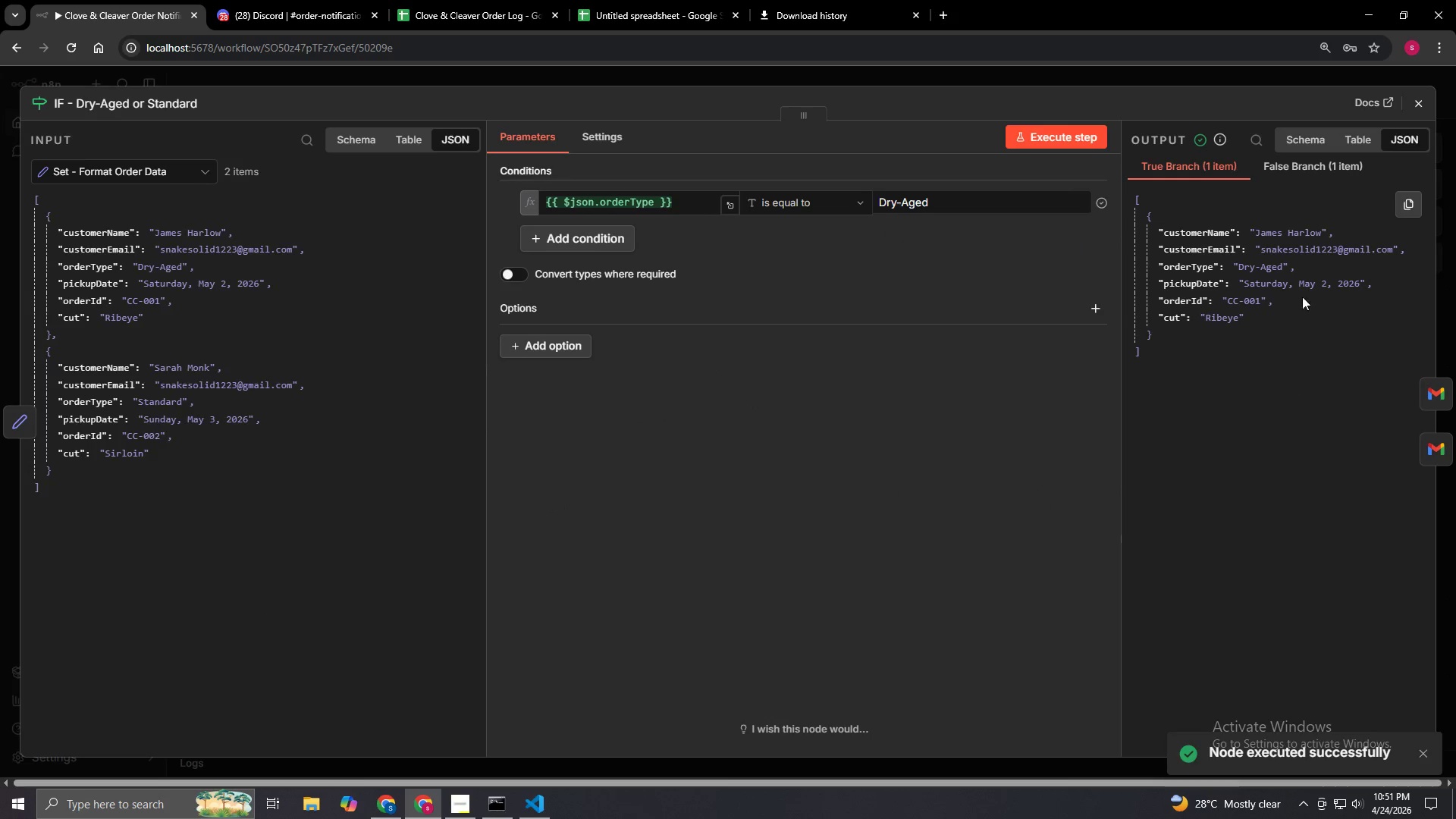 
left_click([1302, 174])
 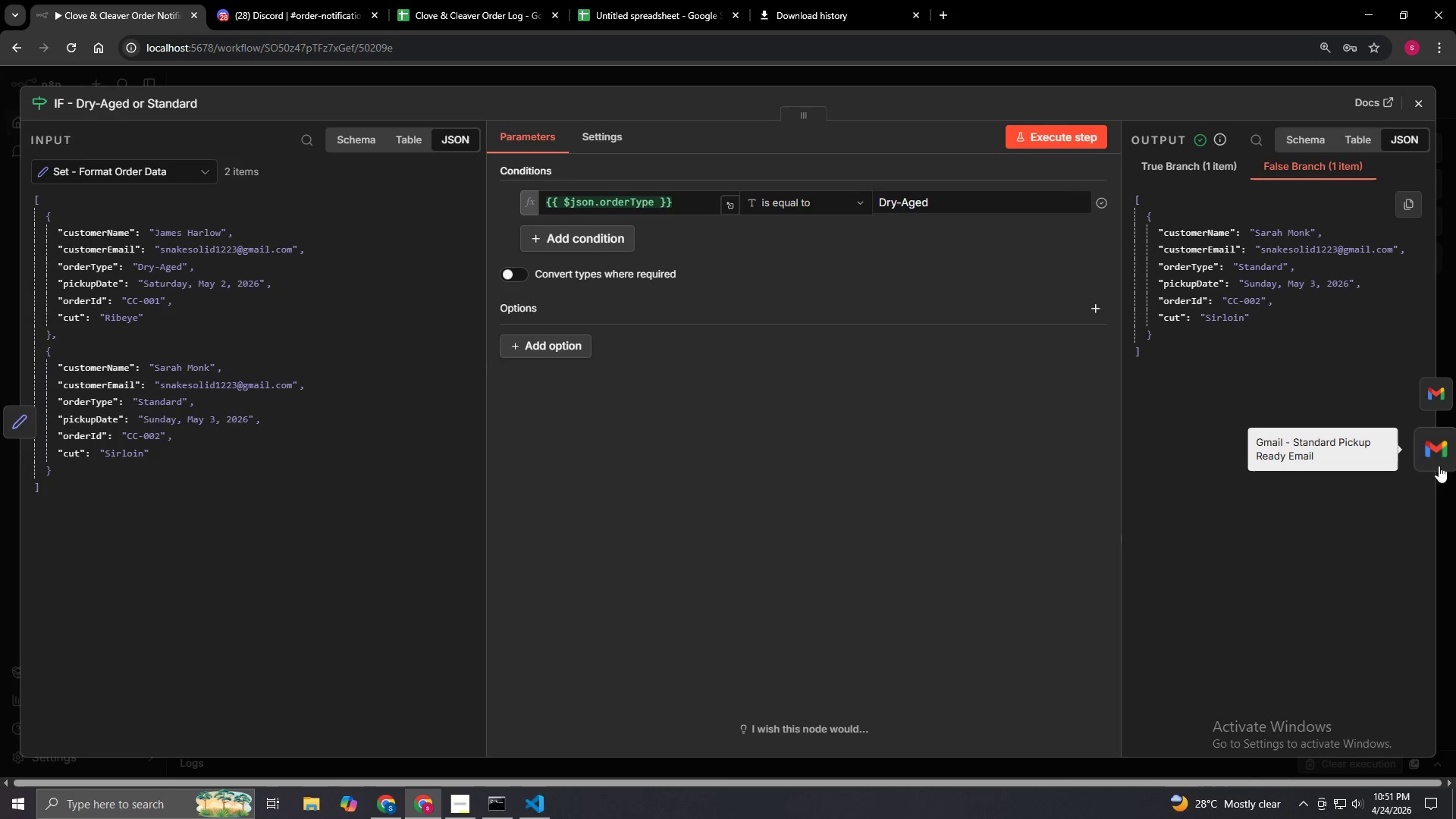 
left_click([1435, 446])
 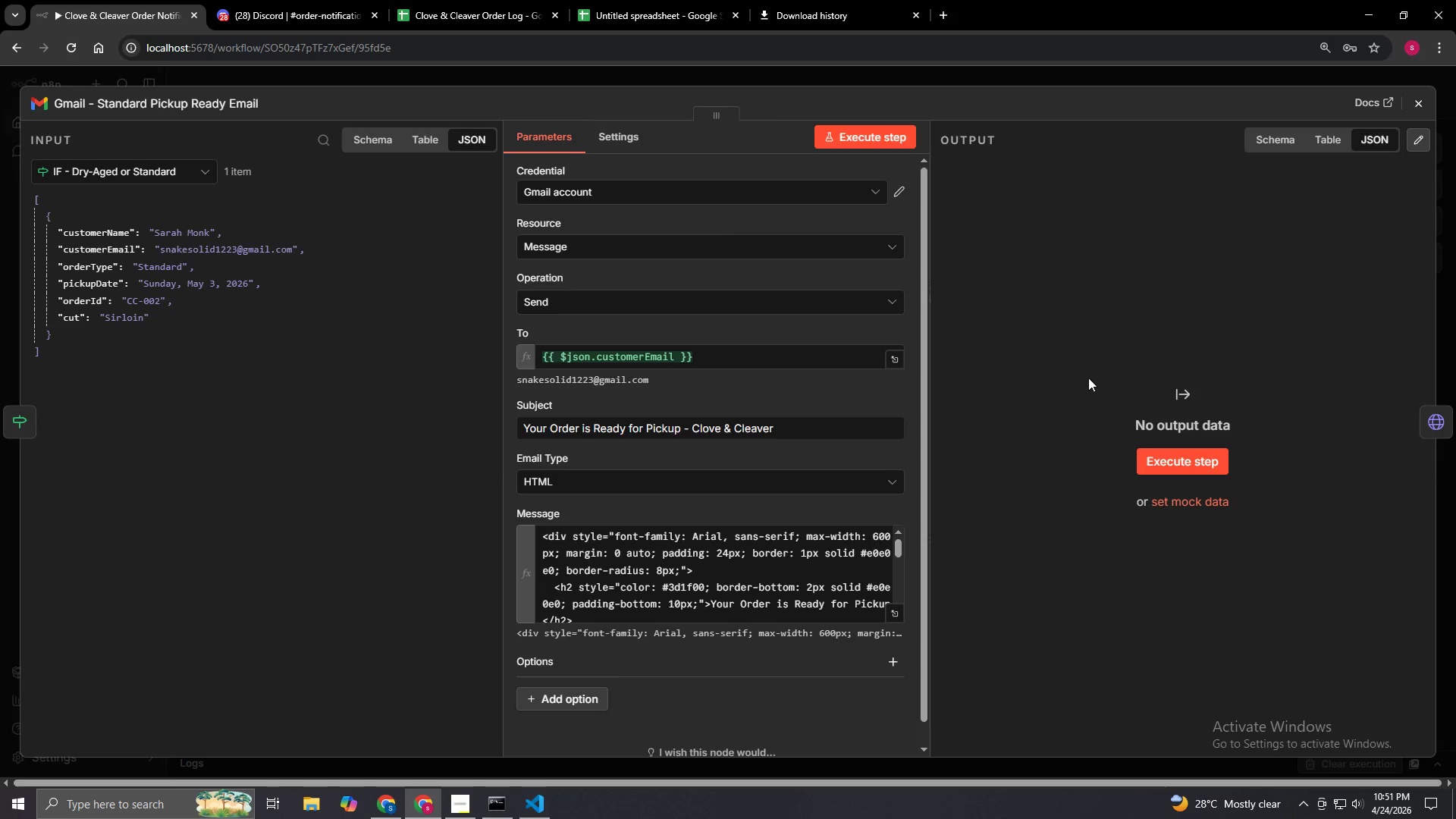 
mouse_move([864, 136])
 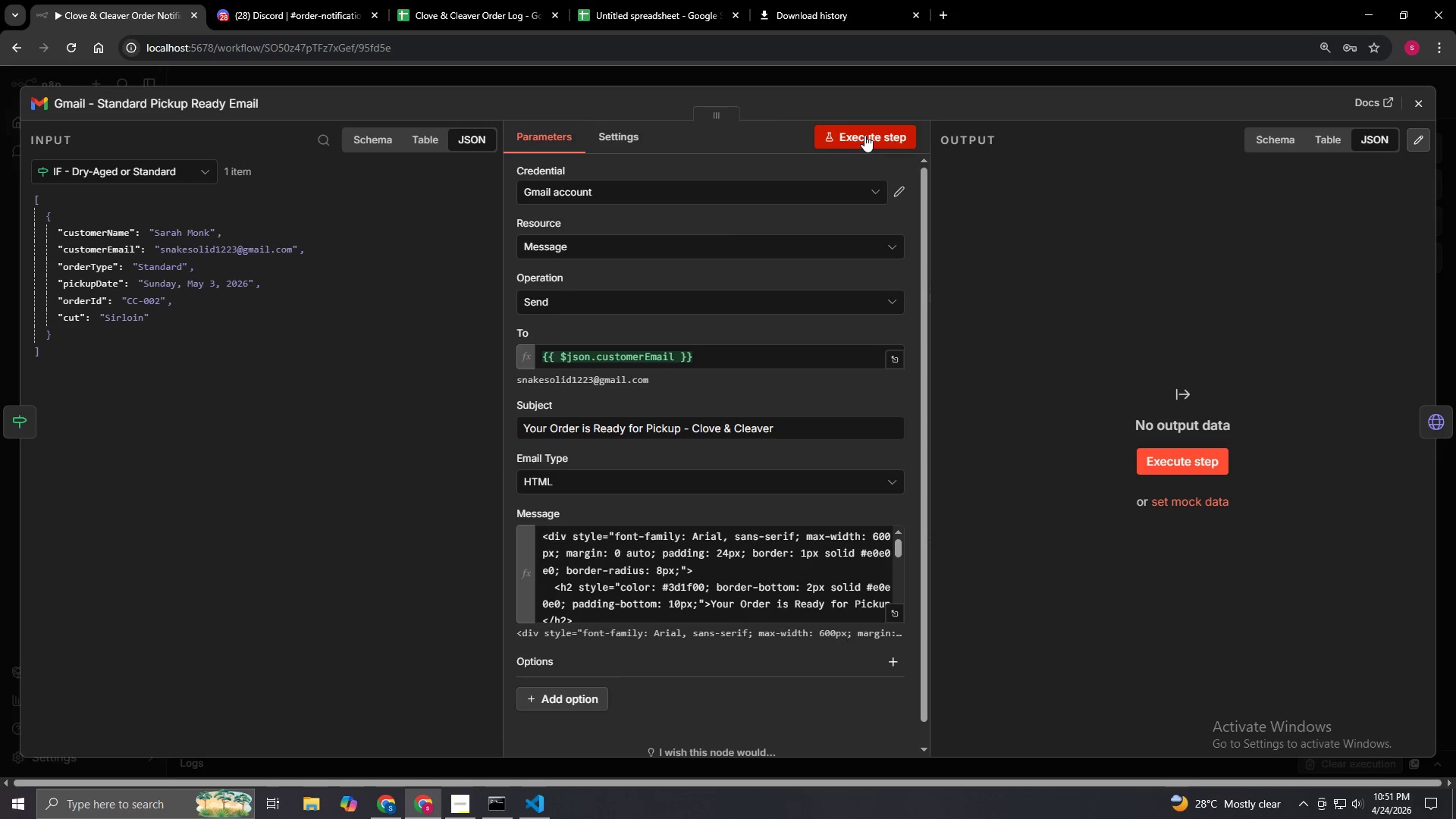 
left_click([864, 135])
 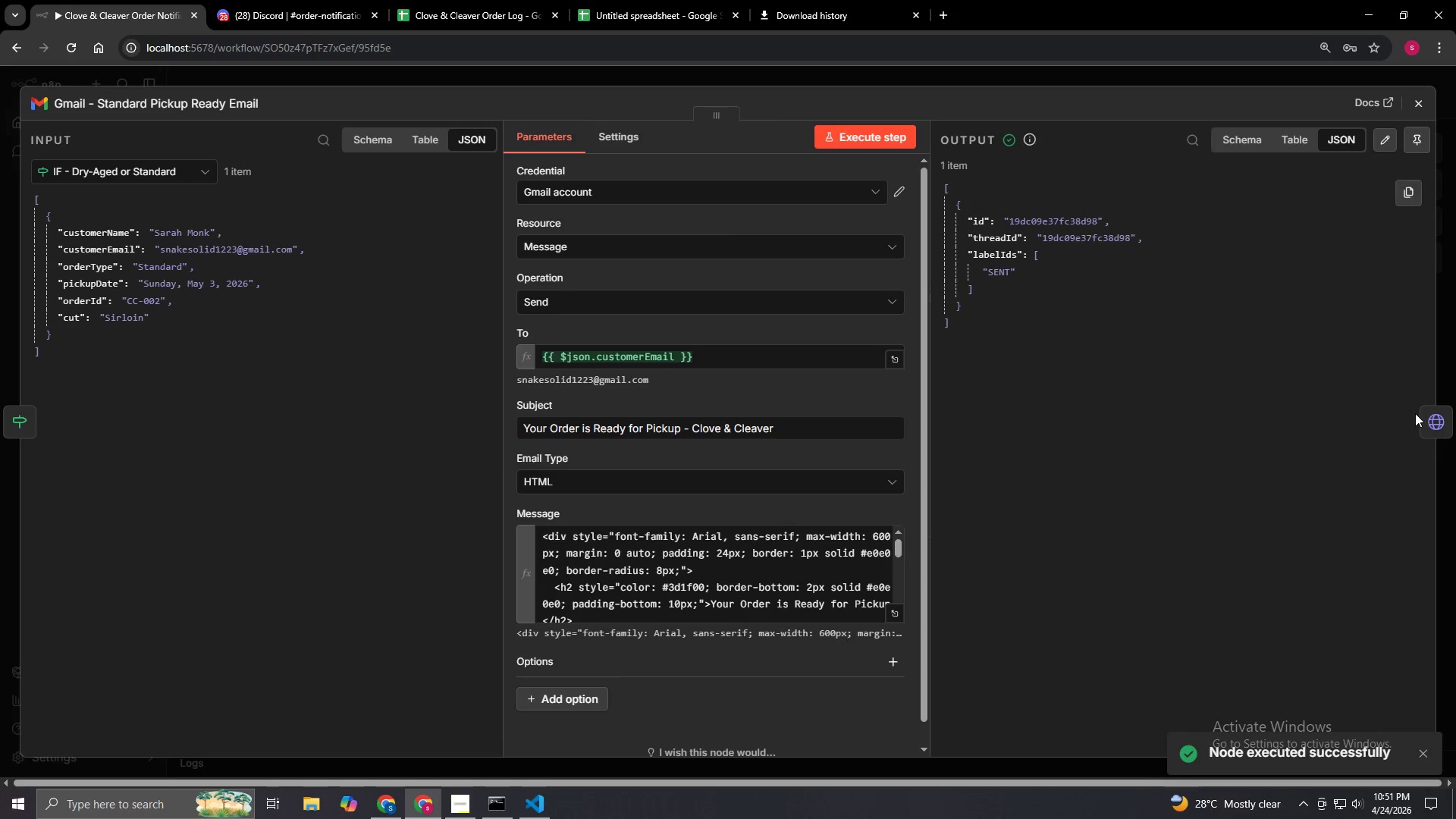 
left_click([1455, 434])
 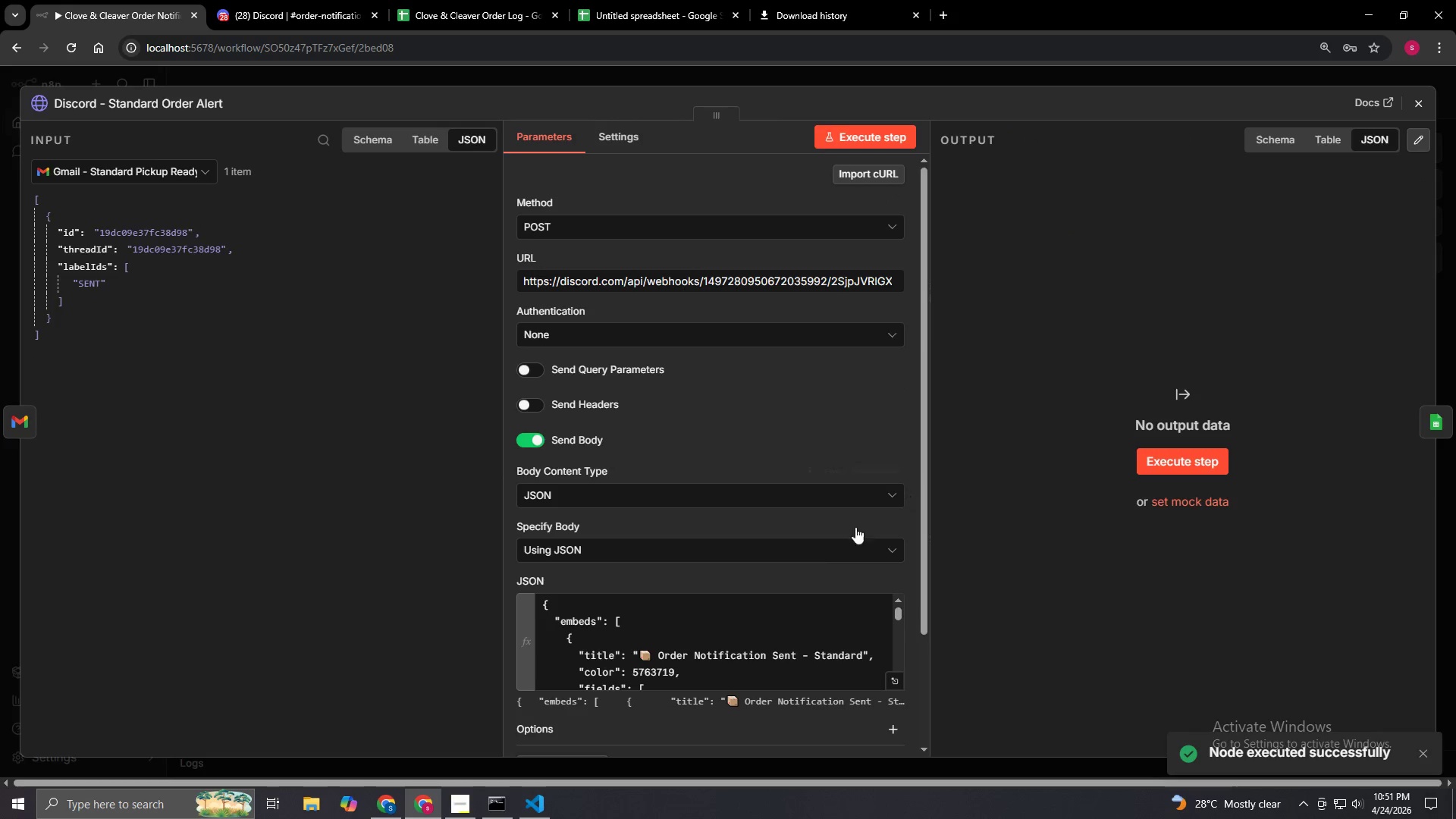 
scroll: coordinate [831, 557], scroll_direction: up, amount: 1.0
 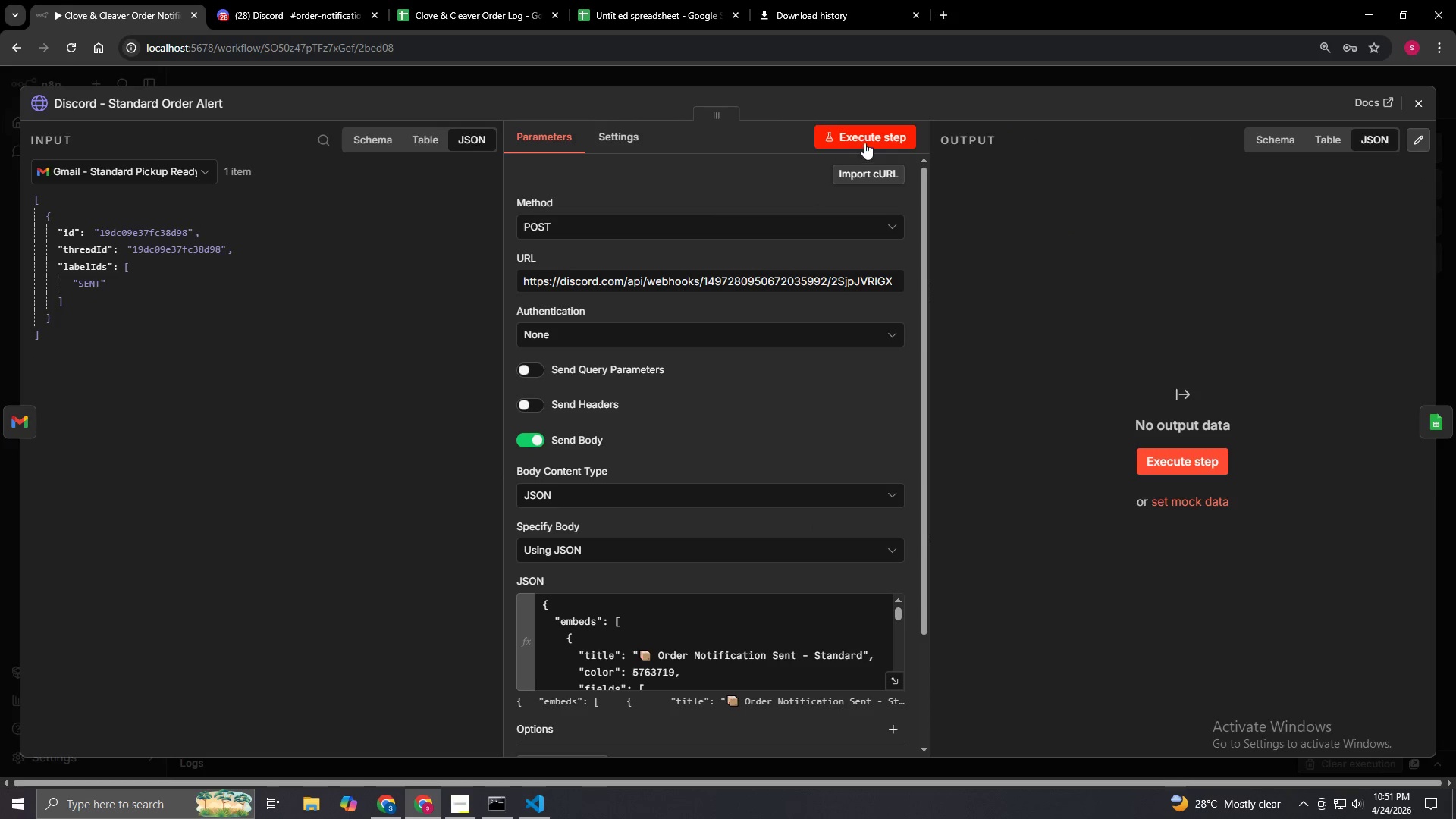 
left_click([864, 142])
 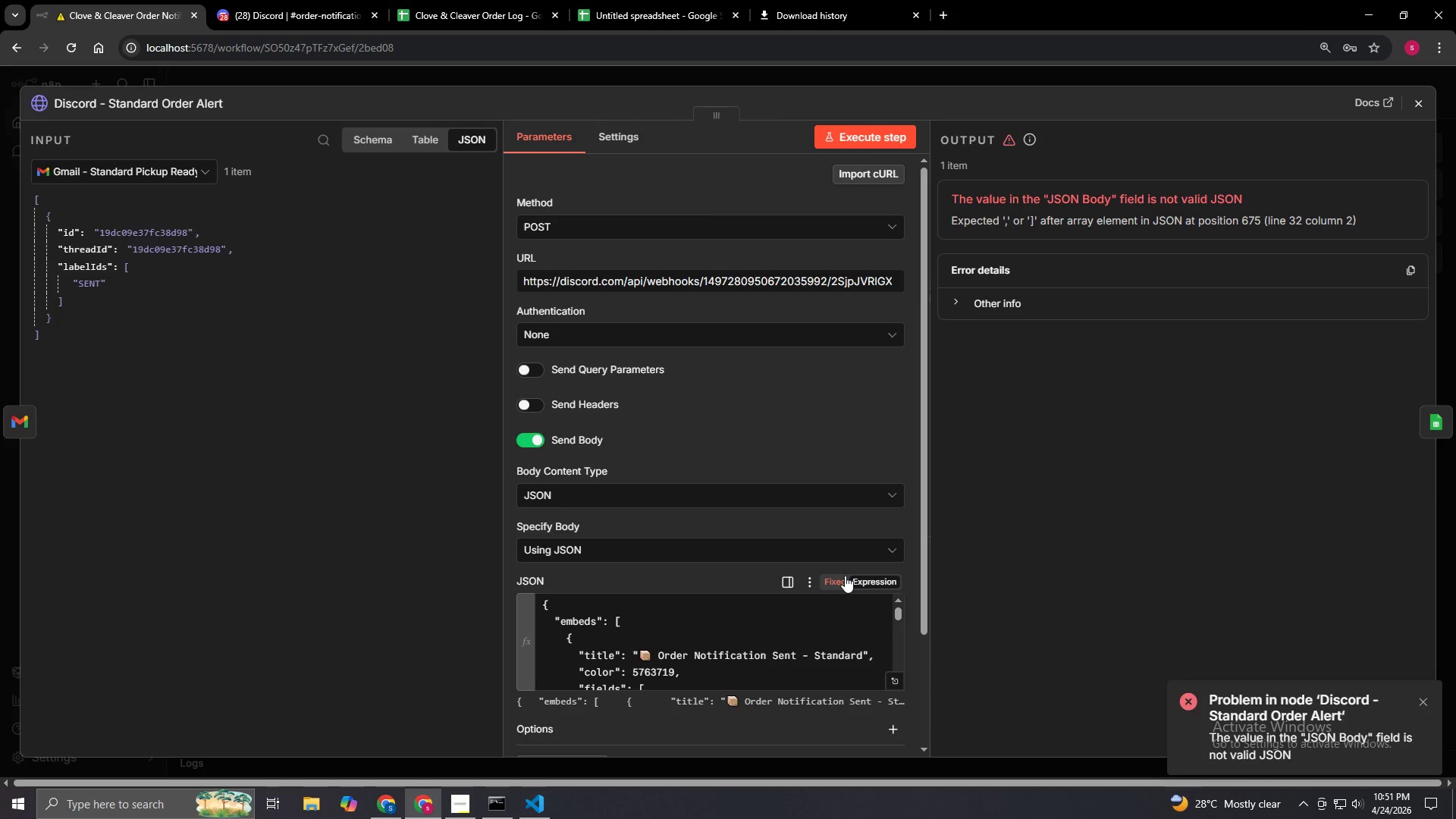 
scroll: coordinate [880, 579], scroll_direction: down, amount: 5.0
 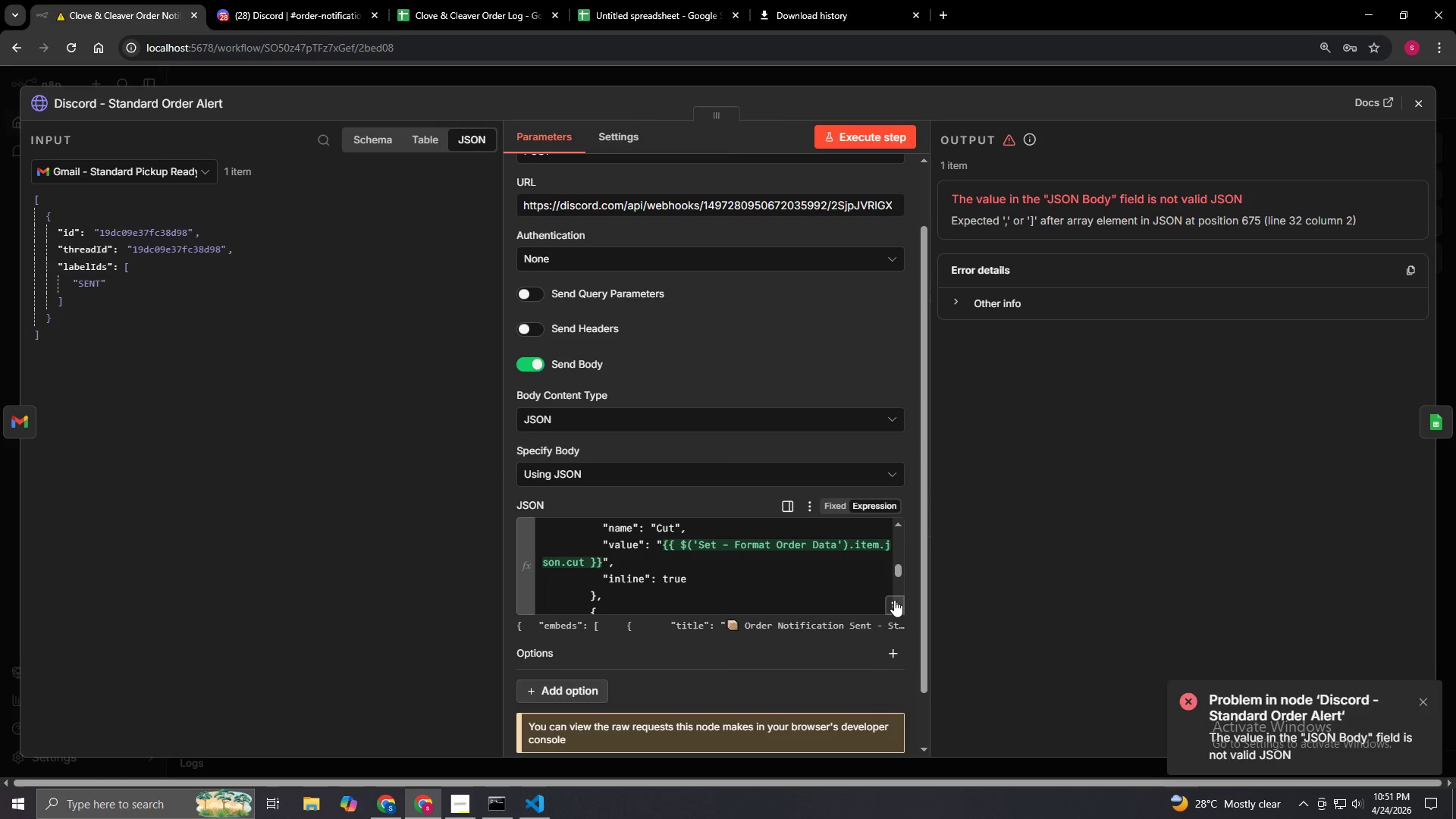 
left_click([894, 600])
 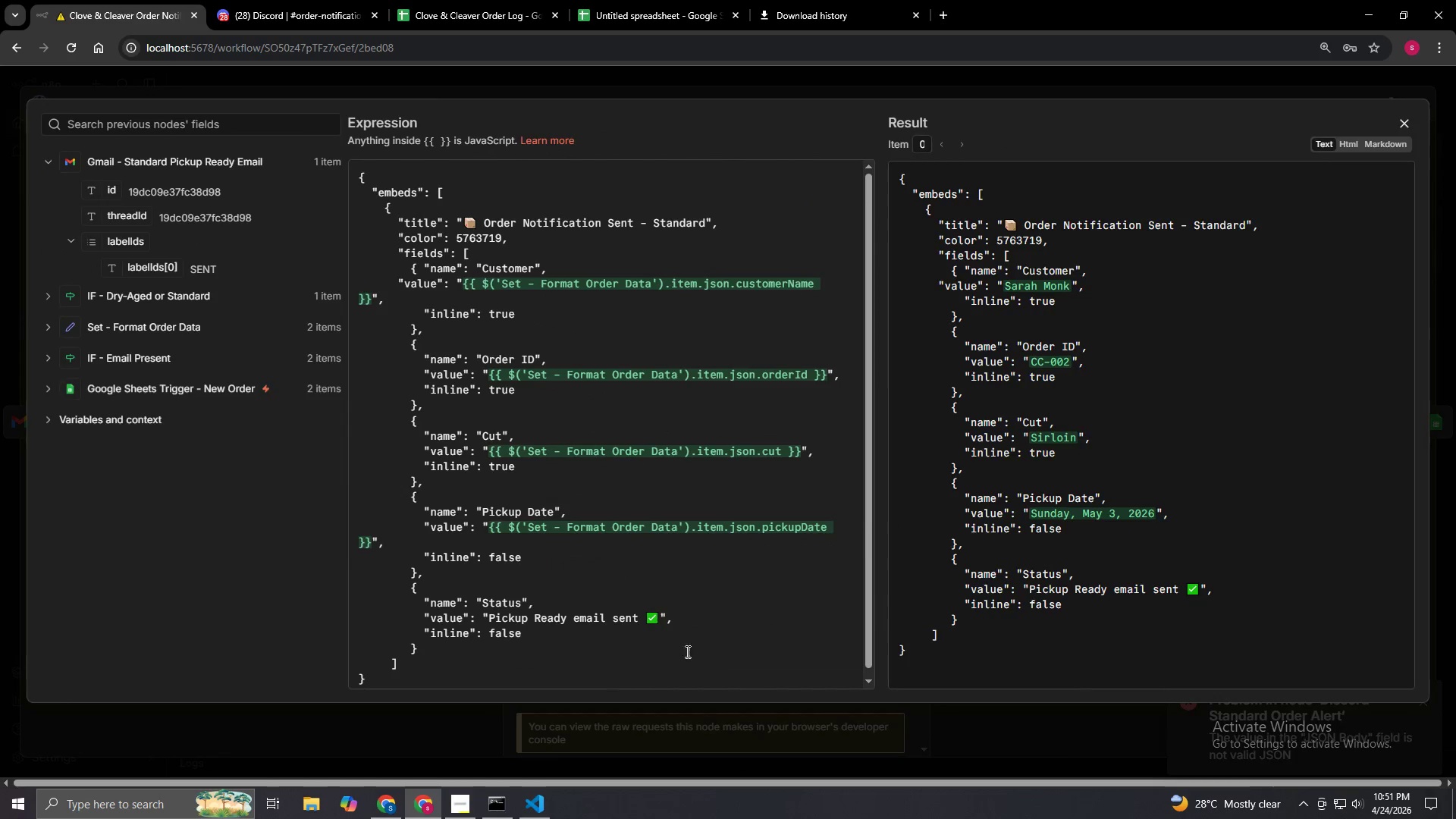 
left_click([672, 673])
 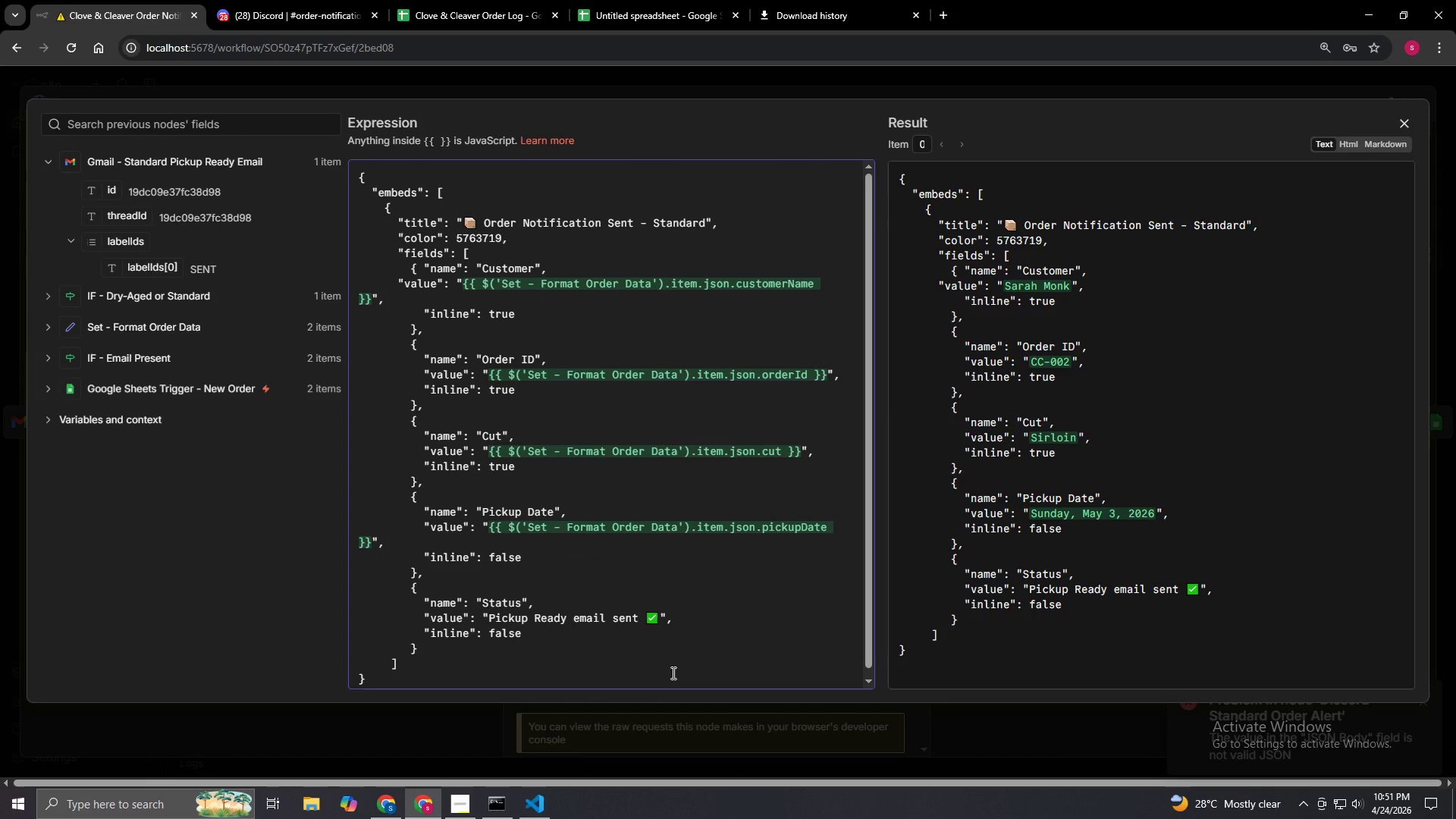 
key(Control+A)
 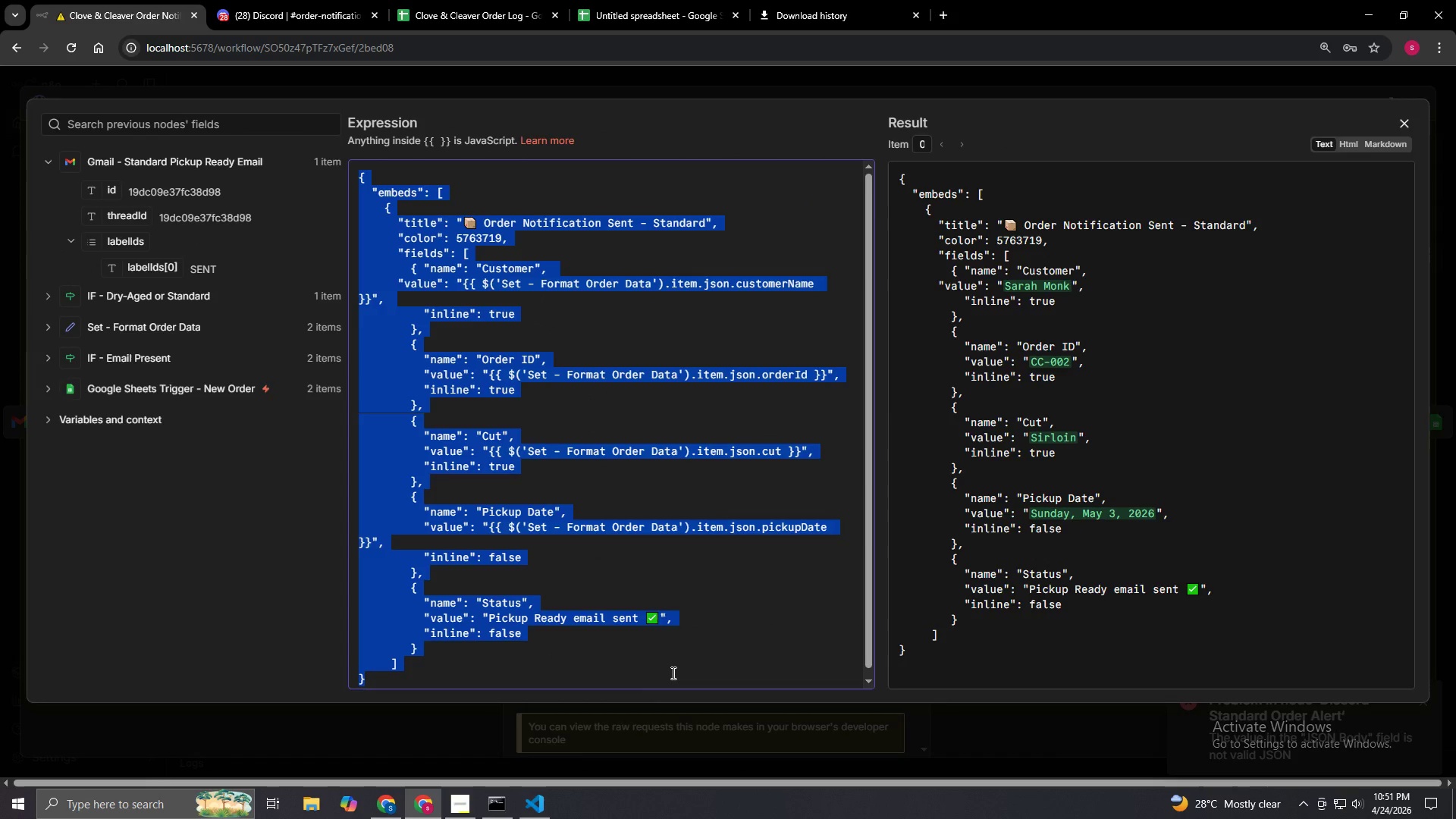 
key(Control+C)
 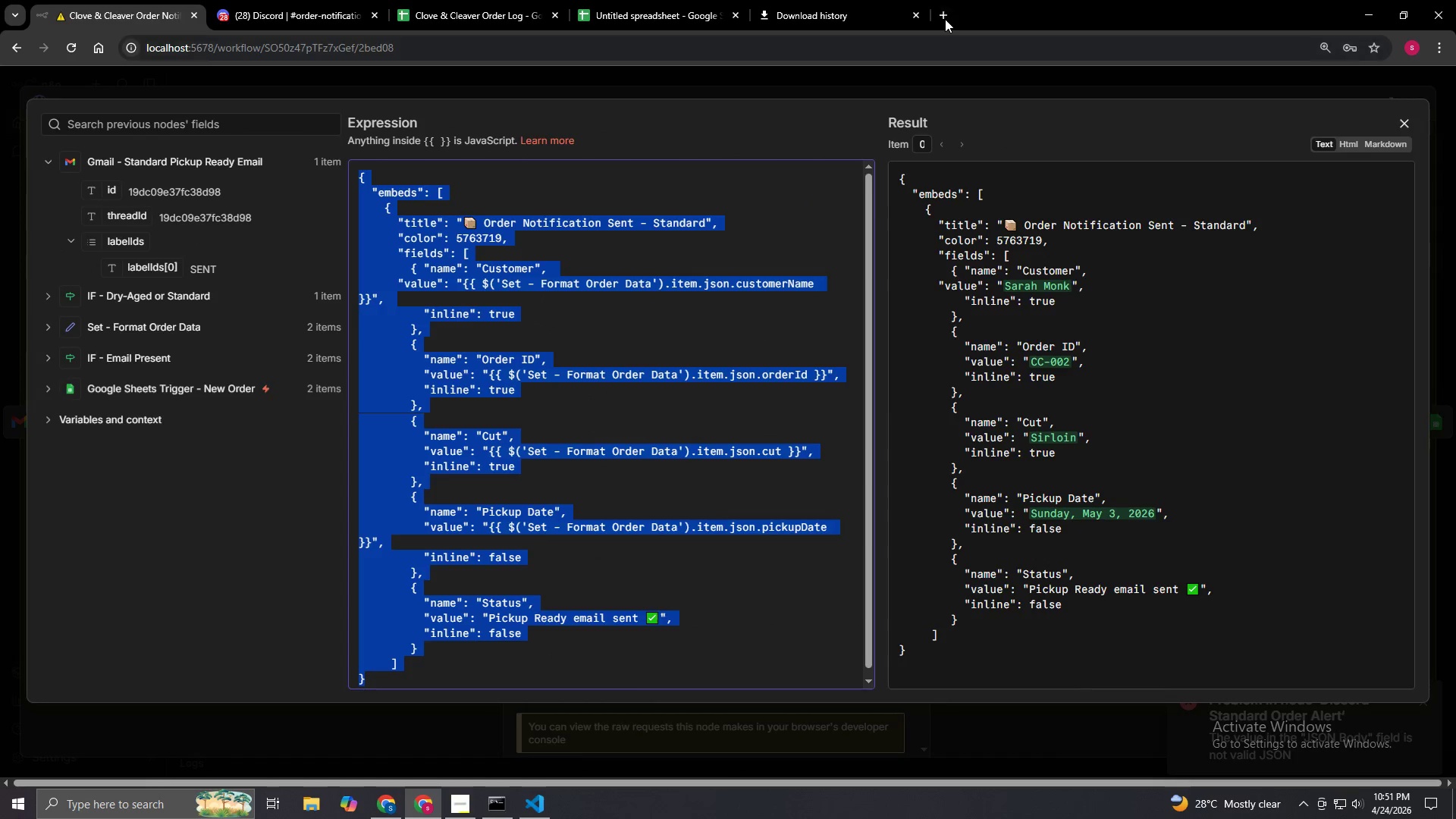 
left_click([945, 19])
 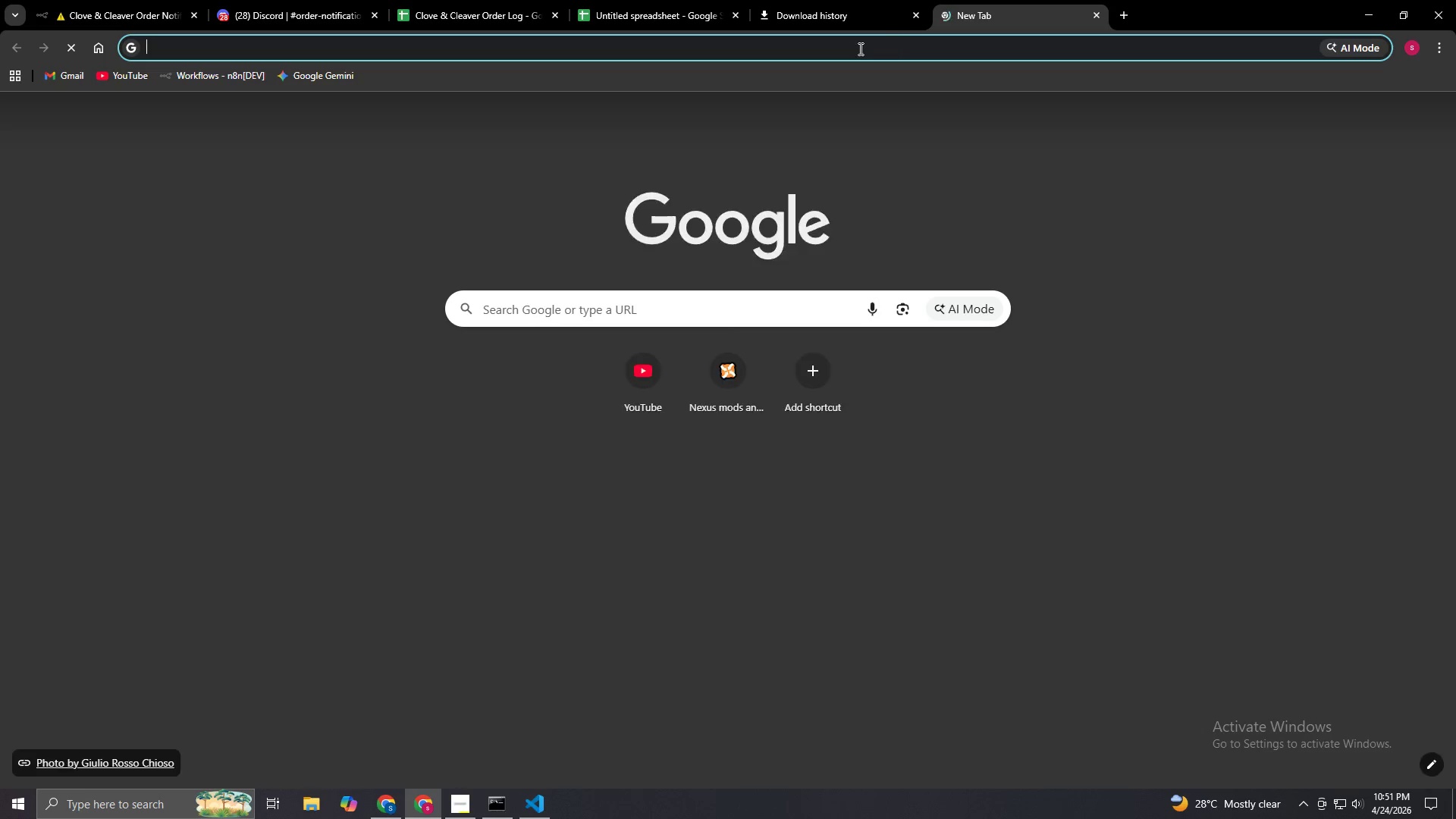 
left_click([857, 48])
 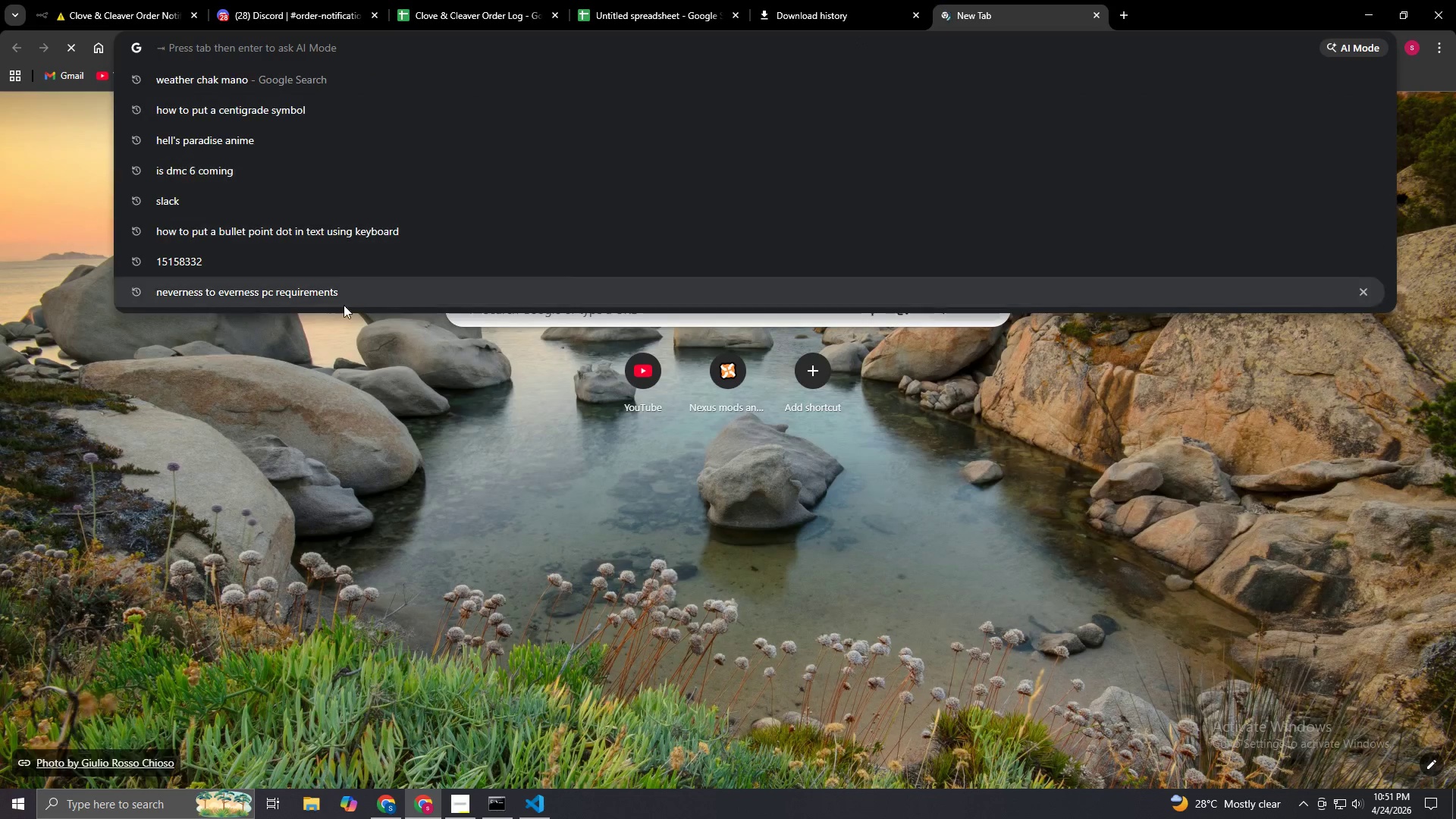 
left_click_drag(start_coordinate=[316, 391], to_coordinate=[317, 378])
 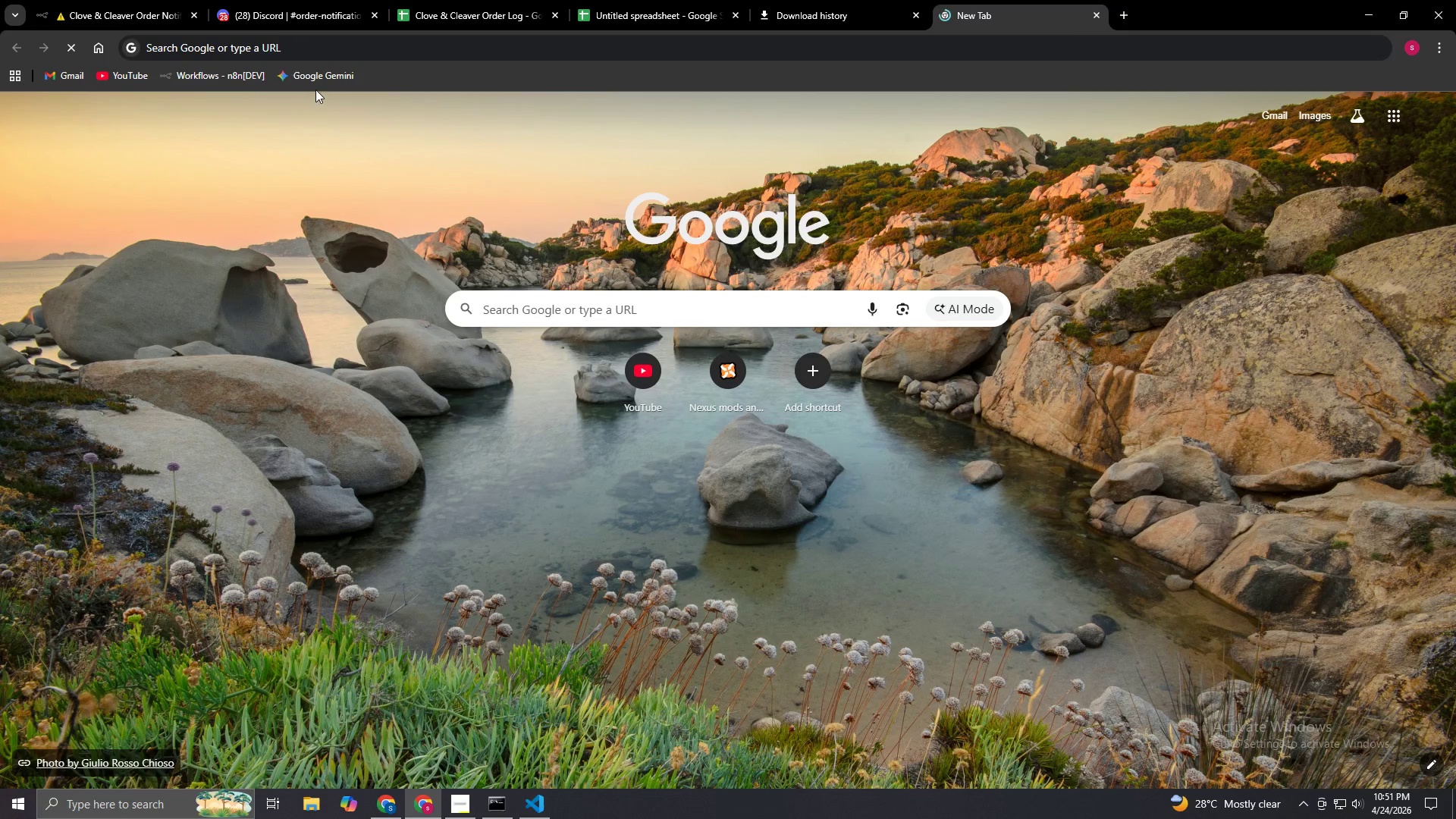 
left_click([315, 86])
 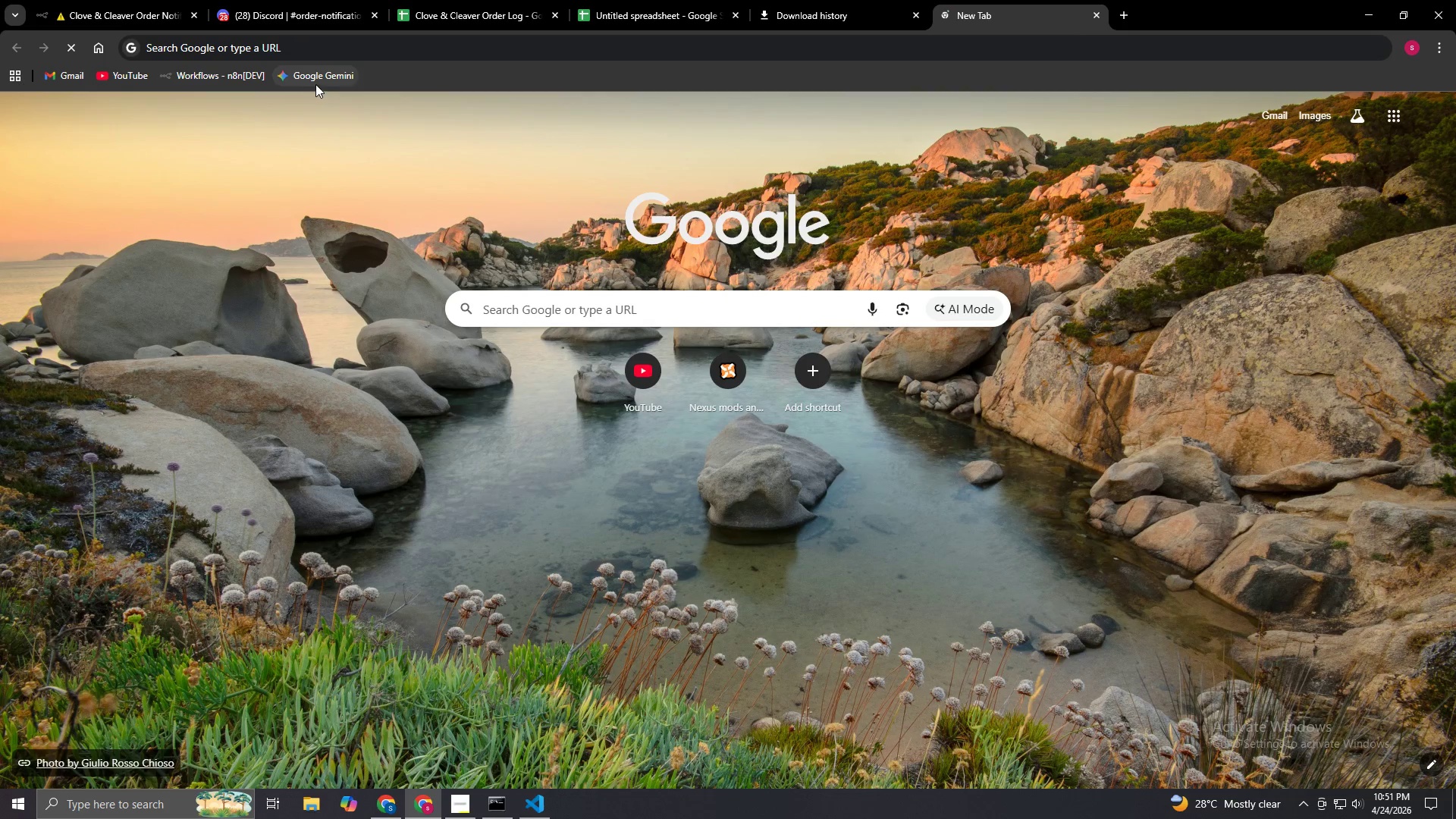 
left_click([320, 81])
 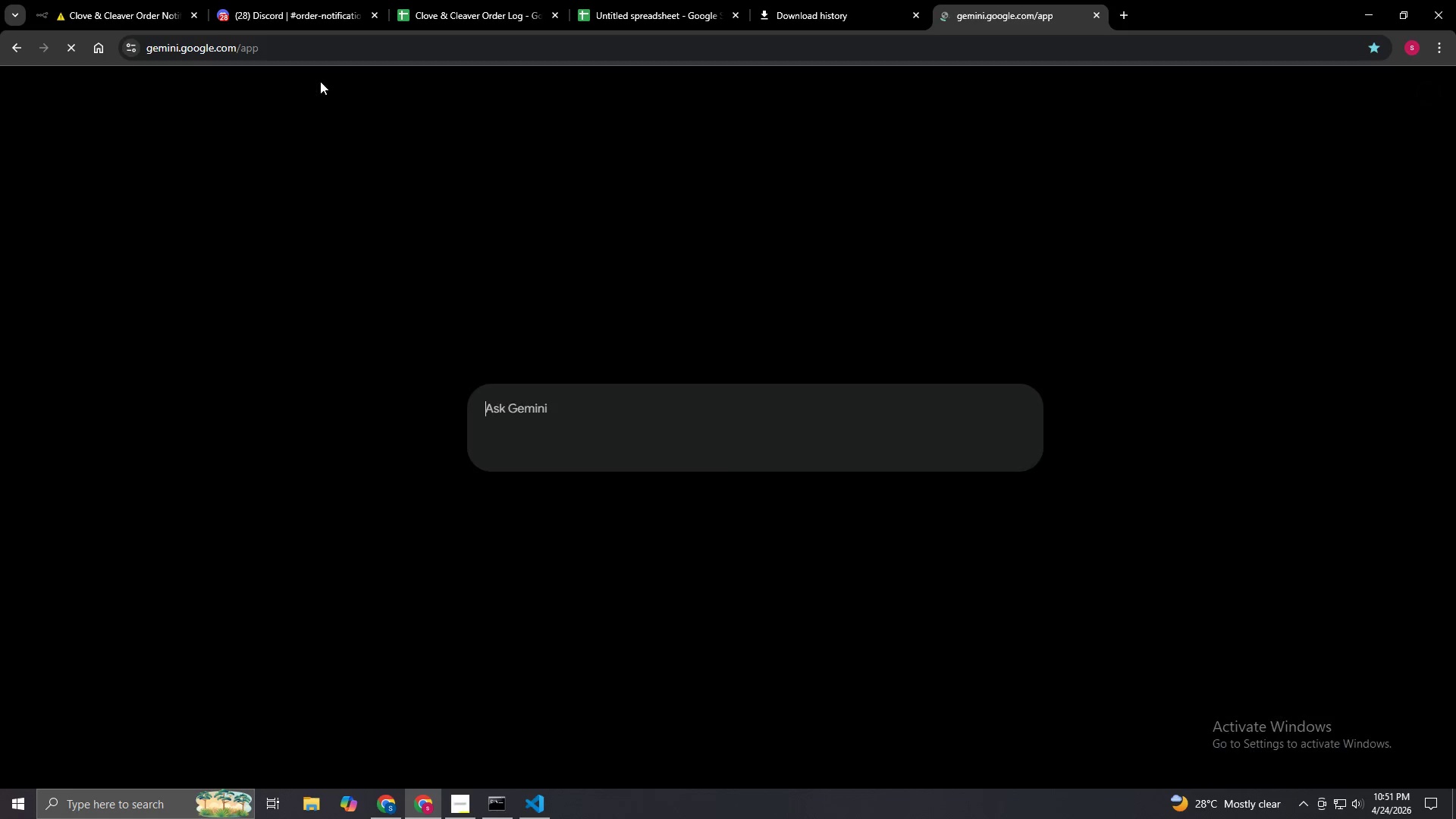 
left_click([549, 409])
 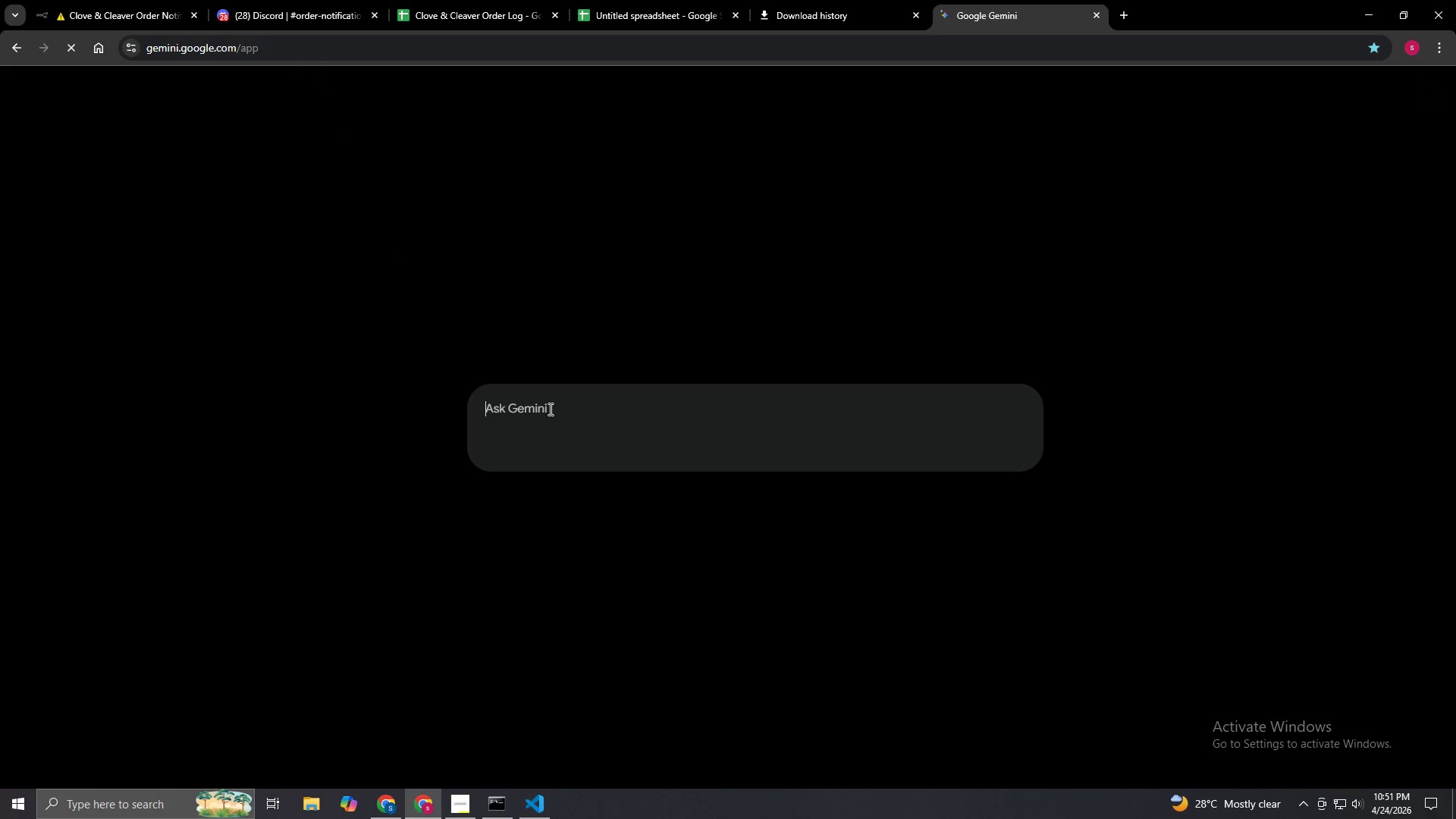 
key(Control+V)
 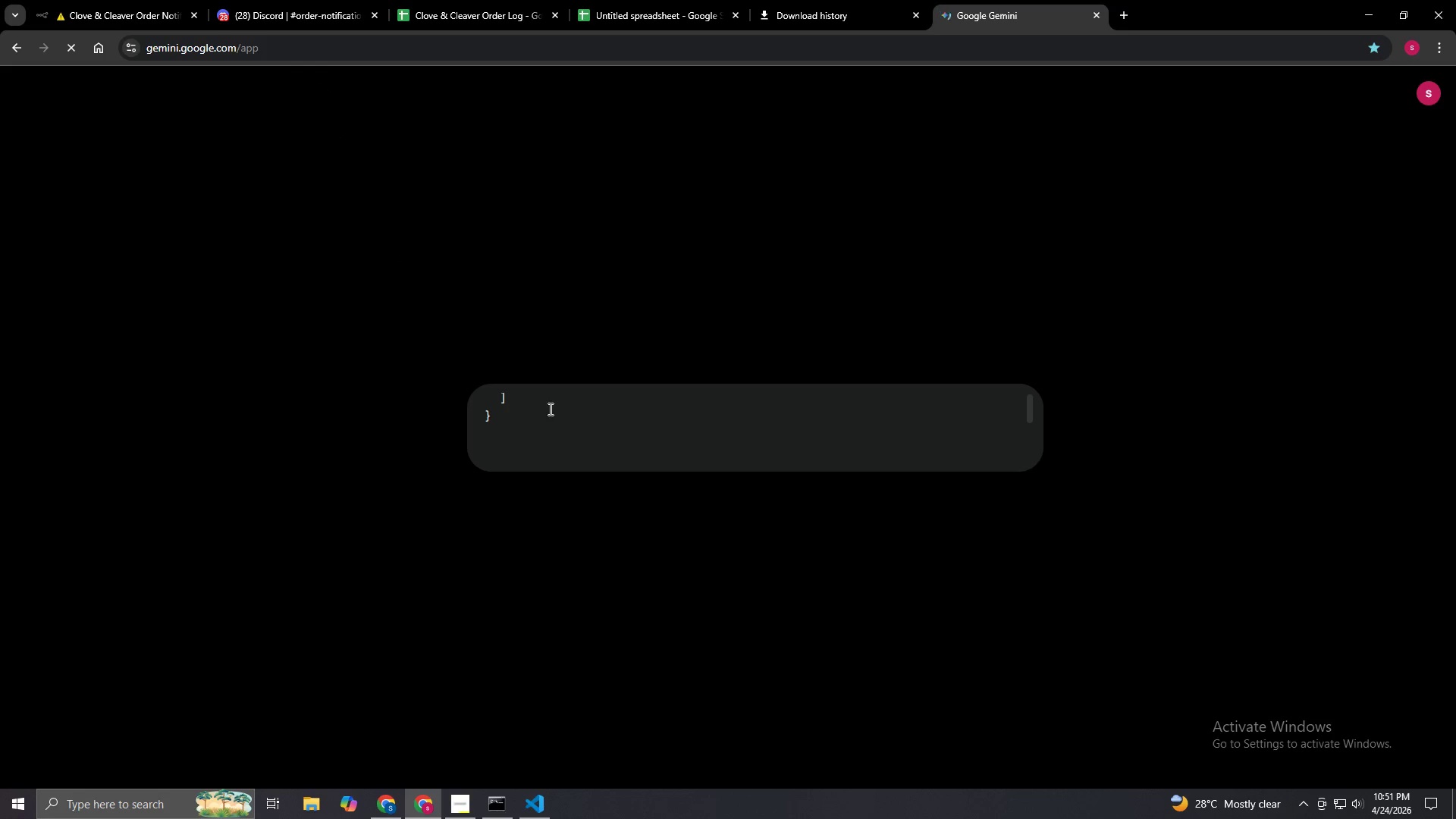 
key(Shift+Enter)
 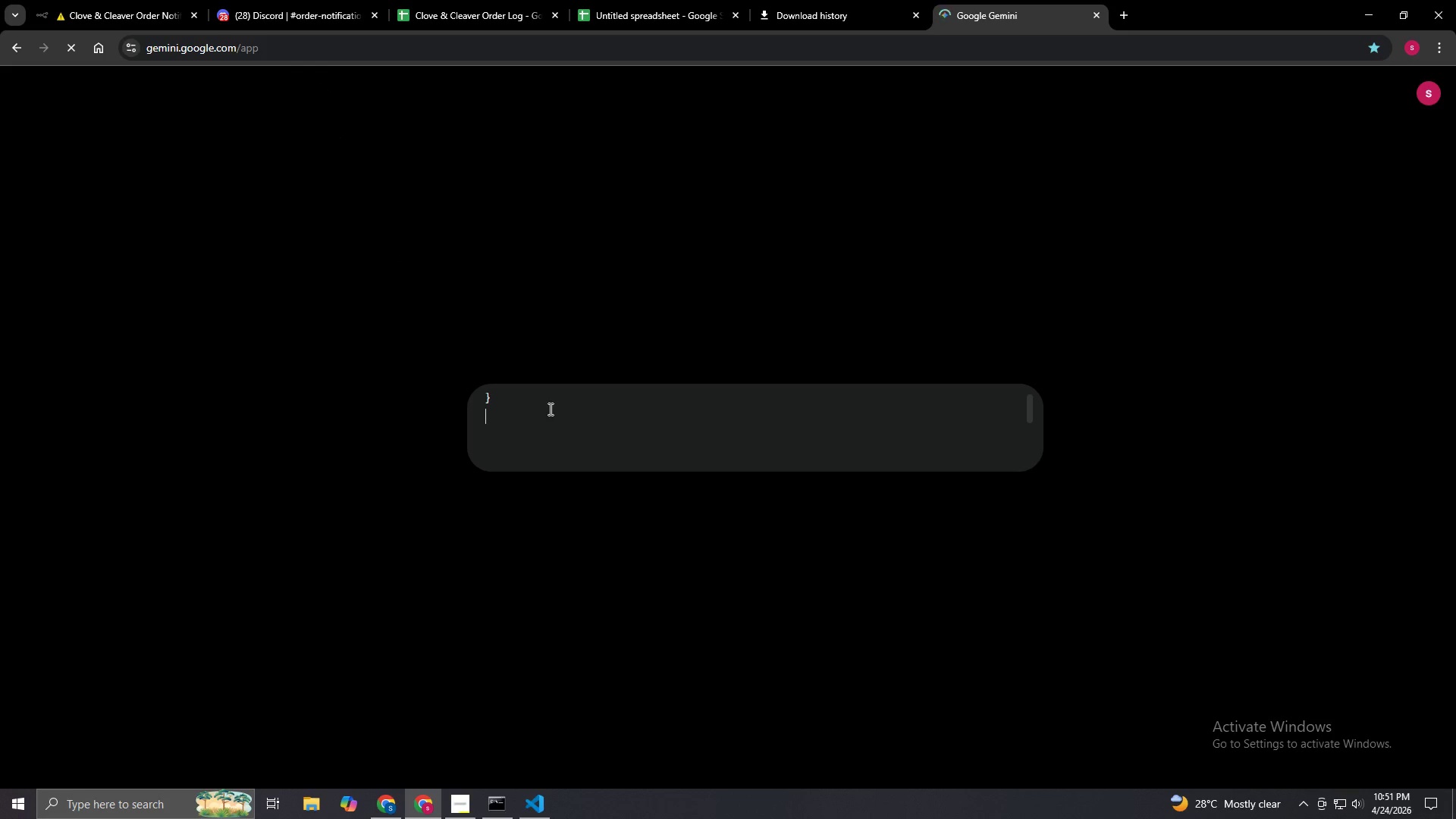 
key(Shift+Enter)
 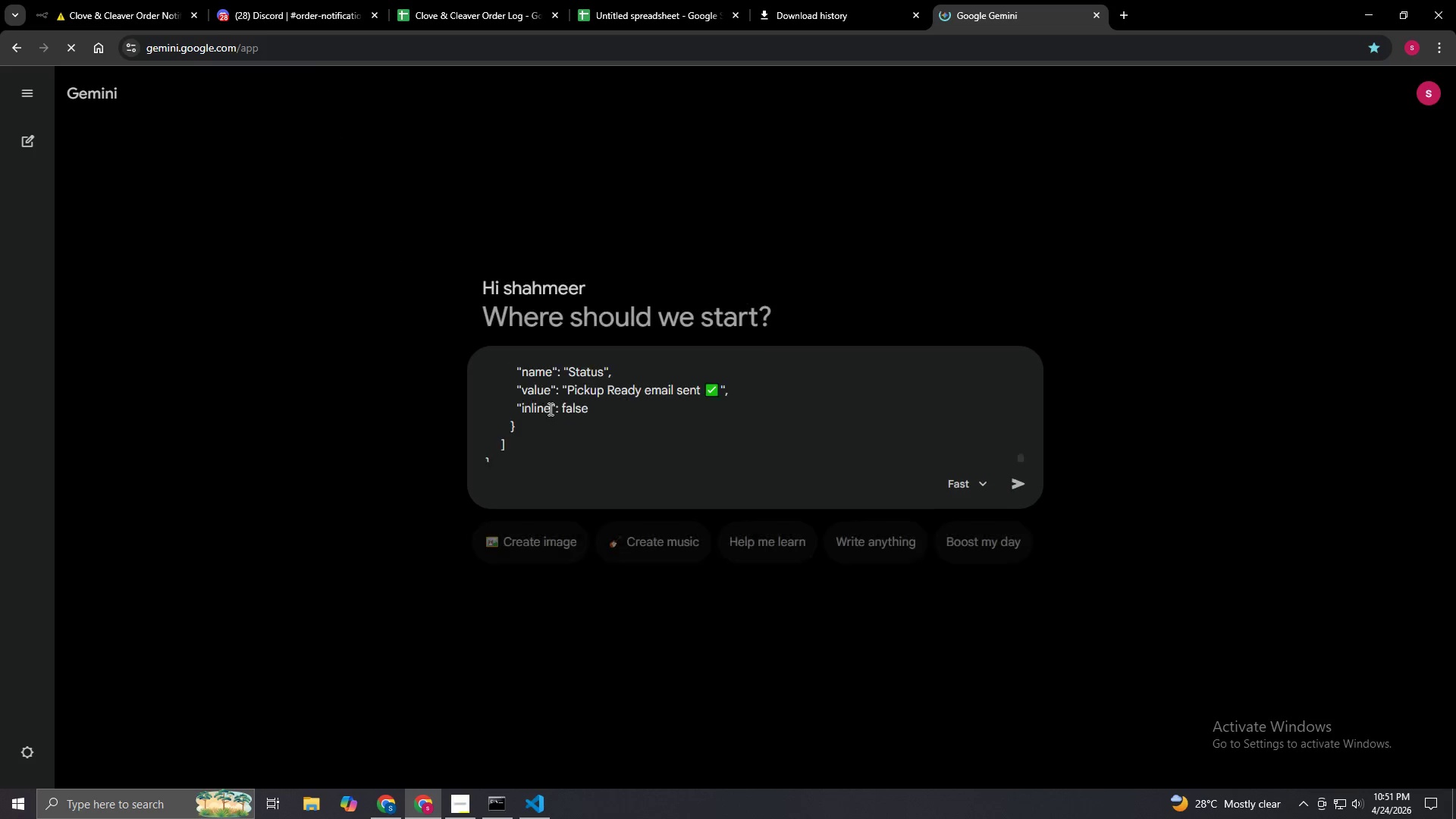 
type(fix this code and do not change any json )
 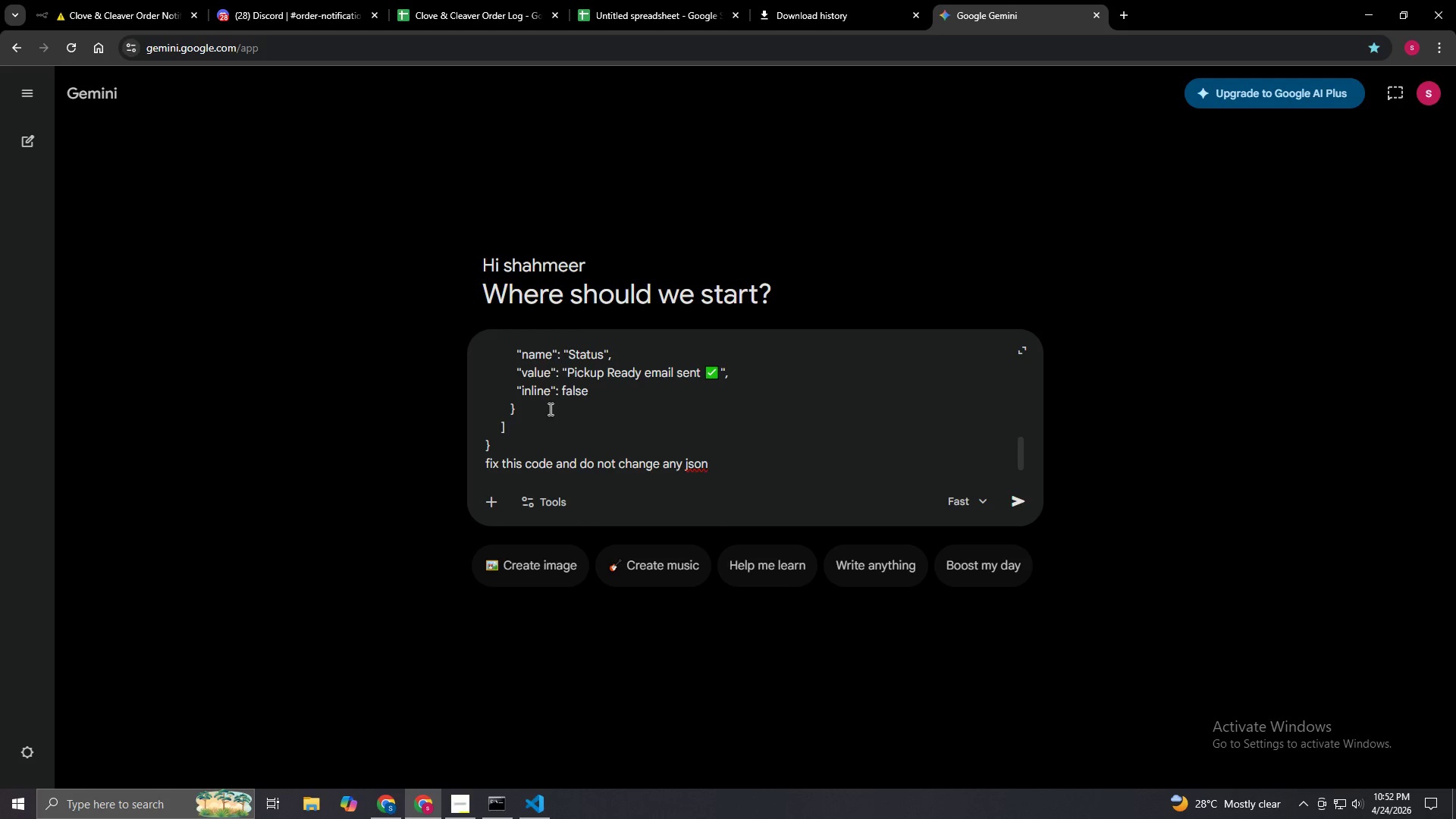 
type(values)
 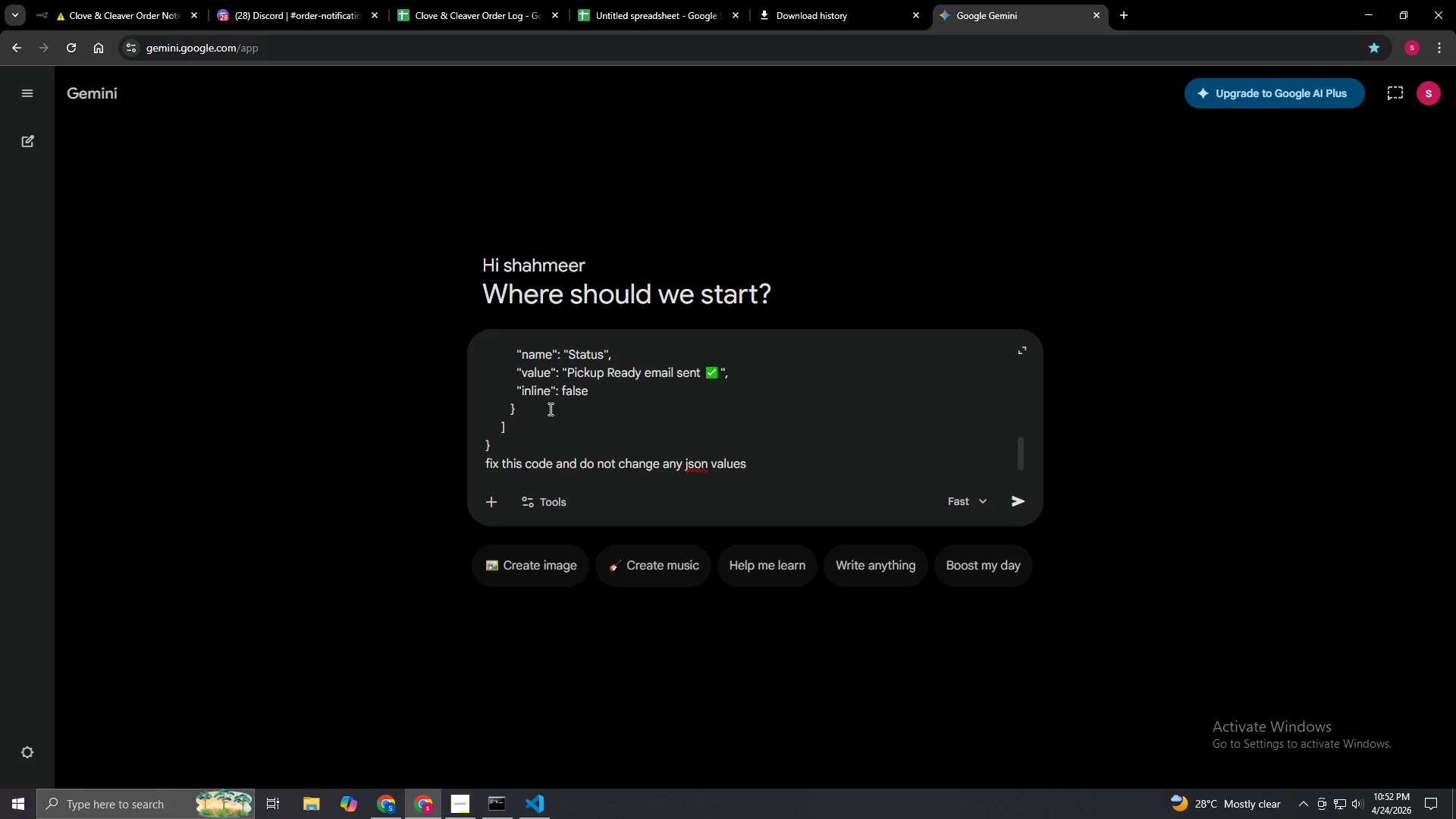 
key(Enter)
 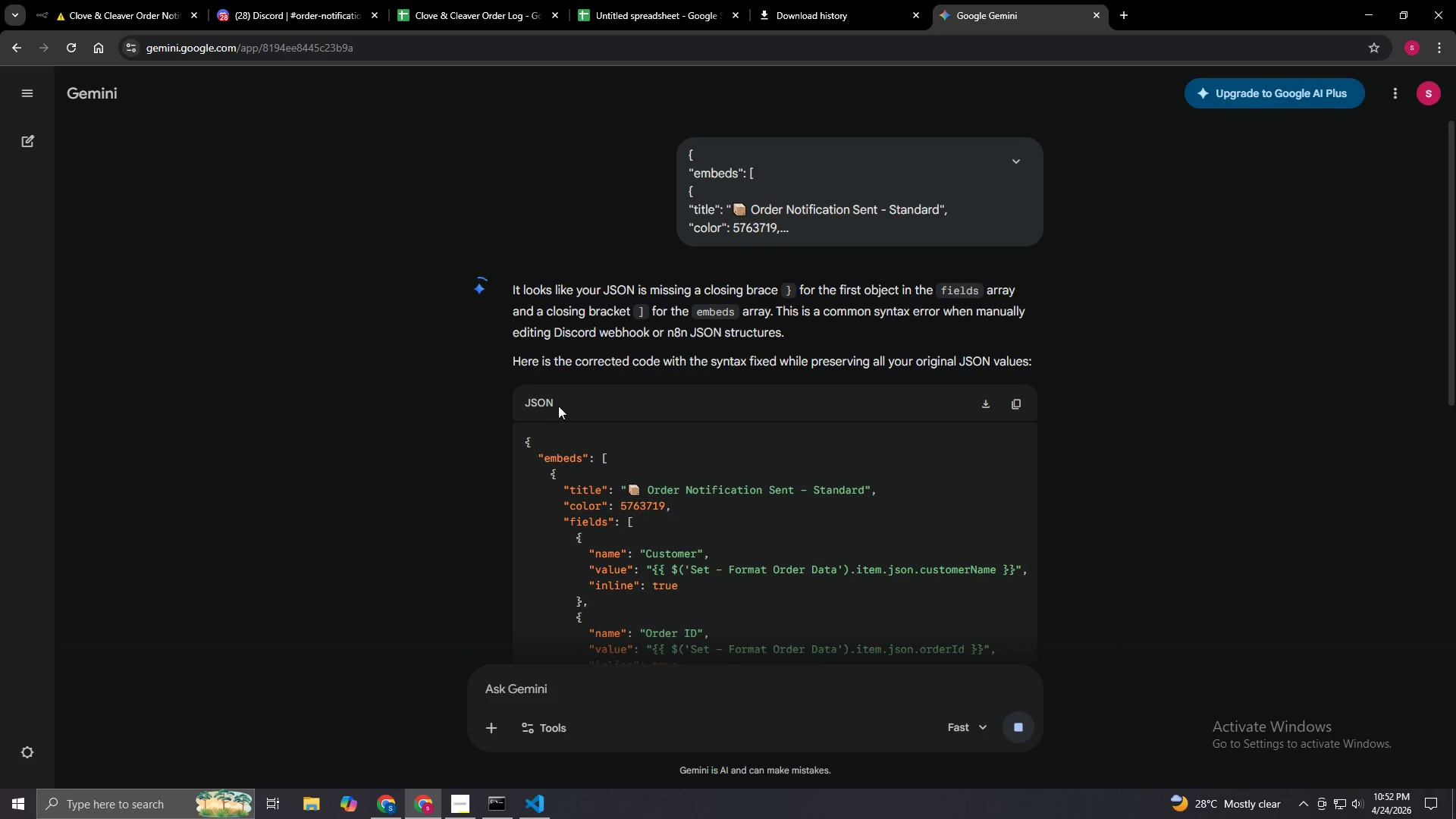 
wait(5.31)
 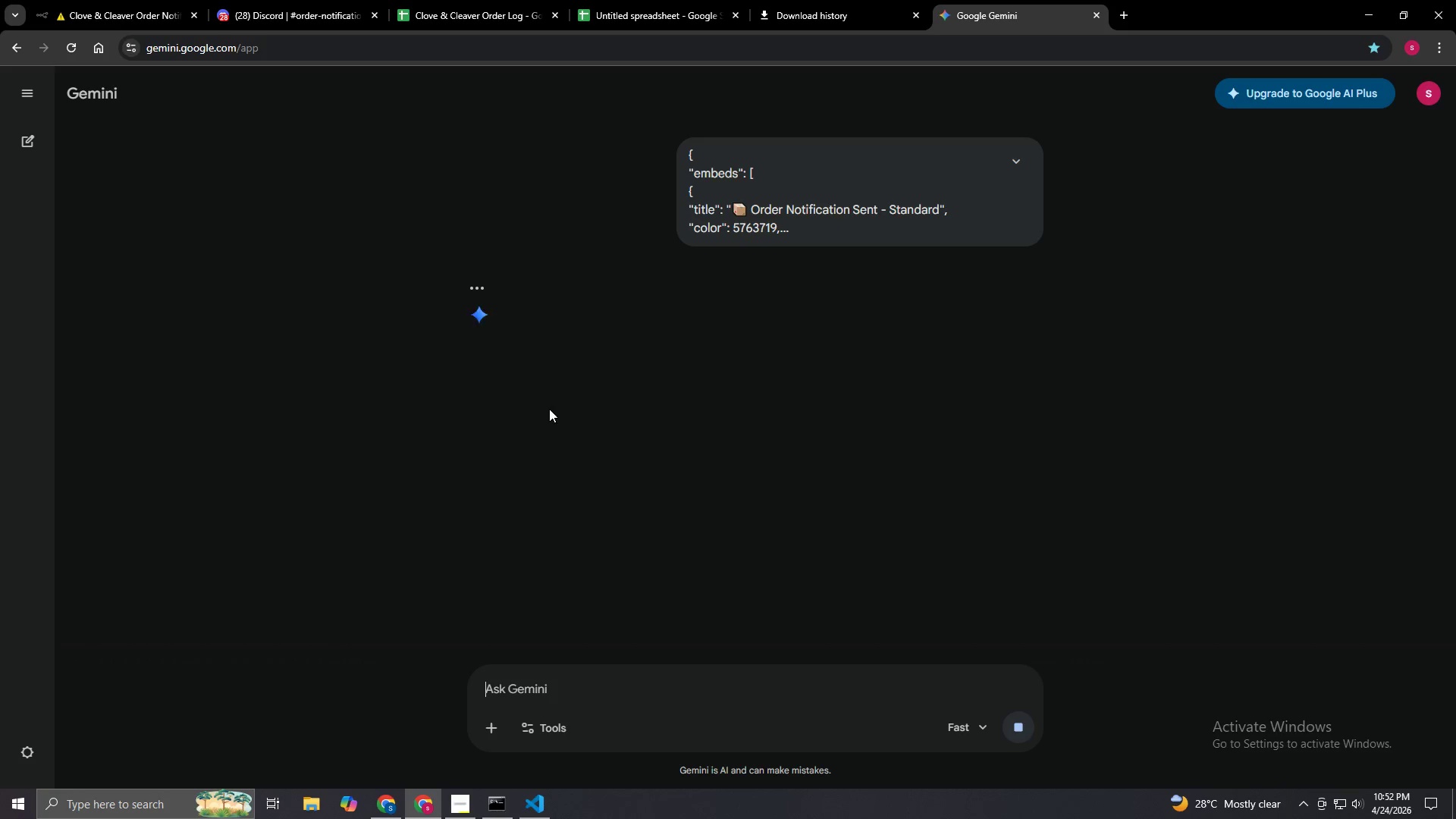 
left_click([1025, 403])
 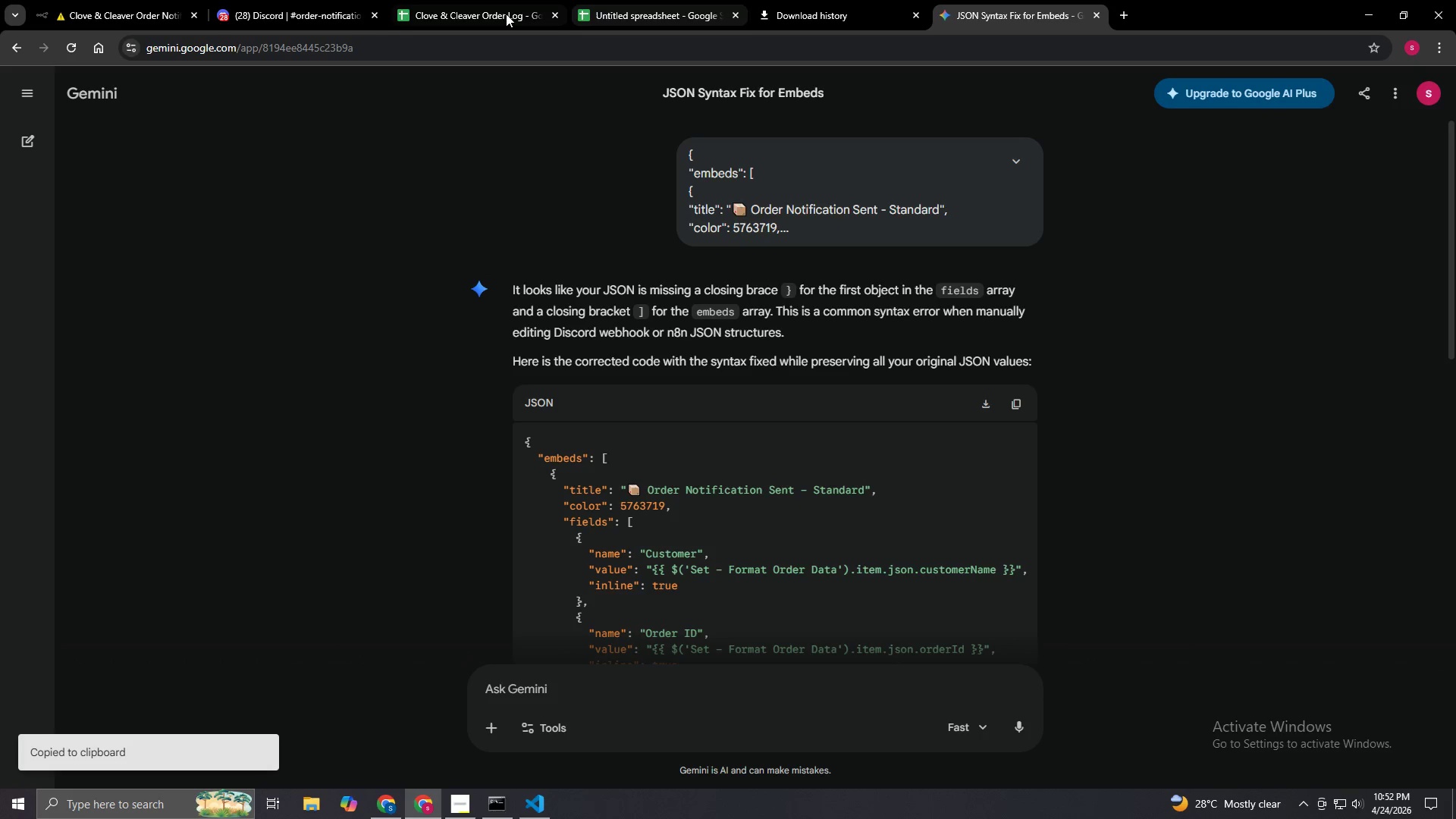 
left_click([267, 8])
 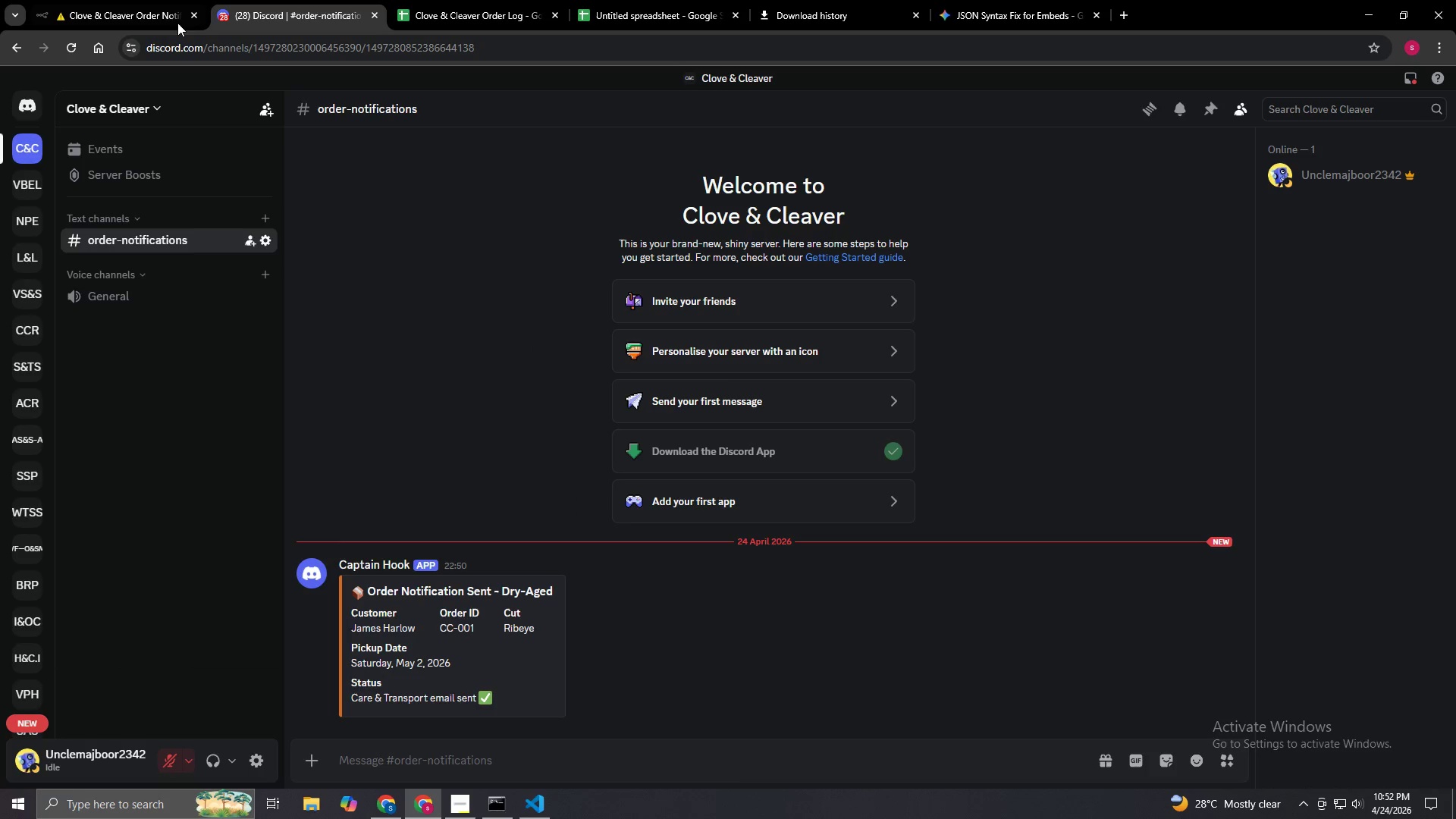 
left_click([171, 18])
 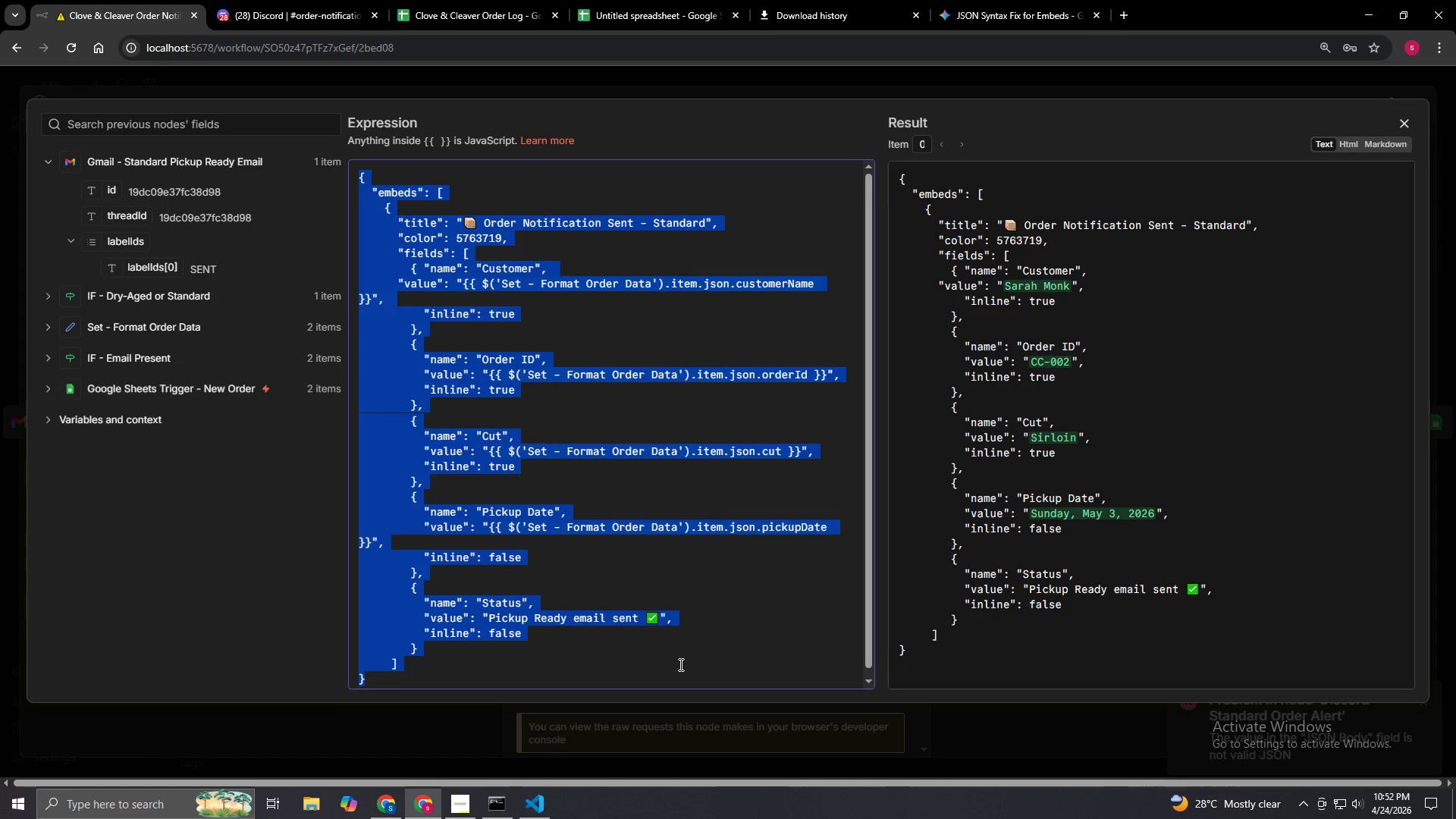 
key(Control+V)
 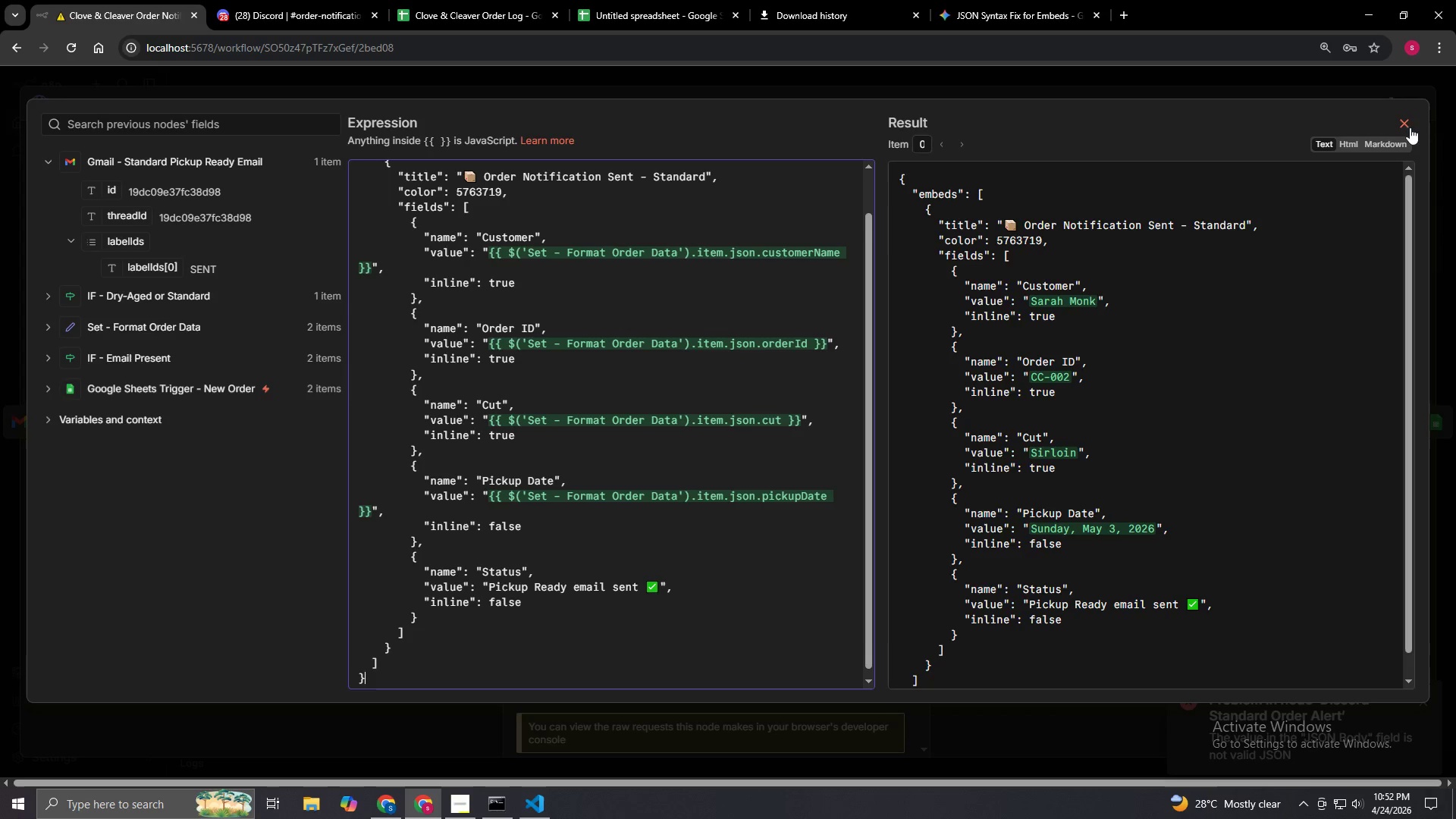 
scroll: coordinate [818, 493], scroll_direction: up, amount: 3.0
 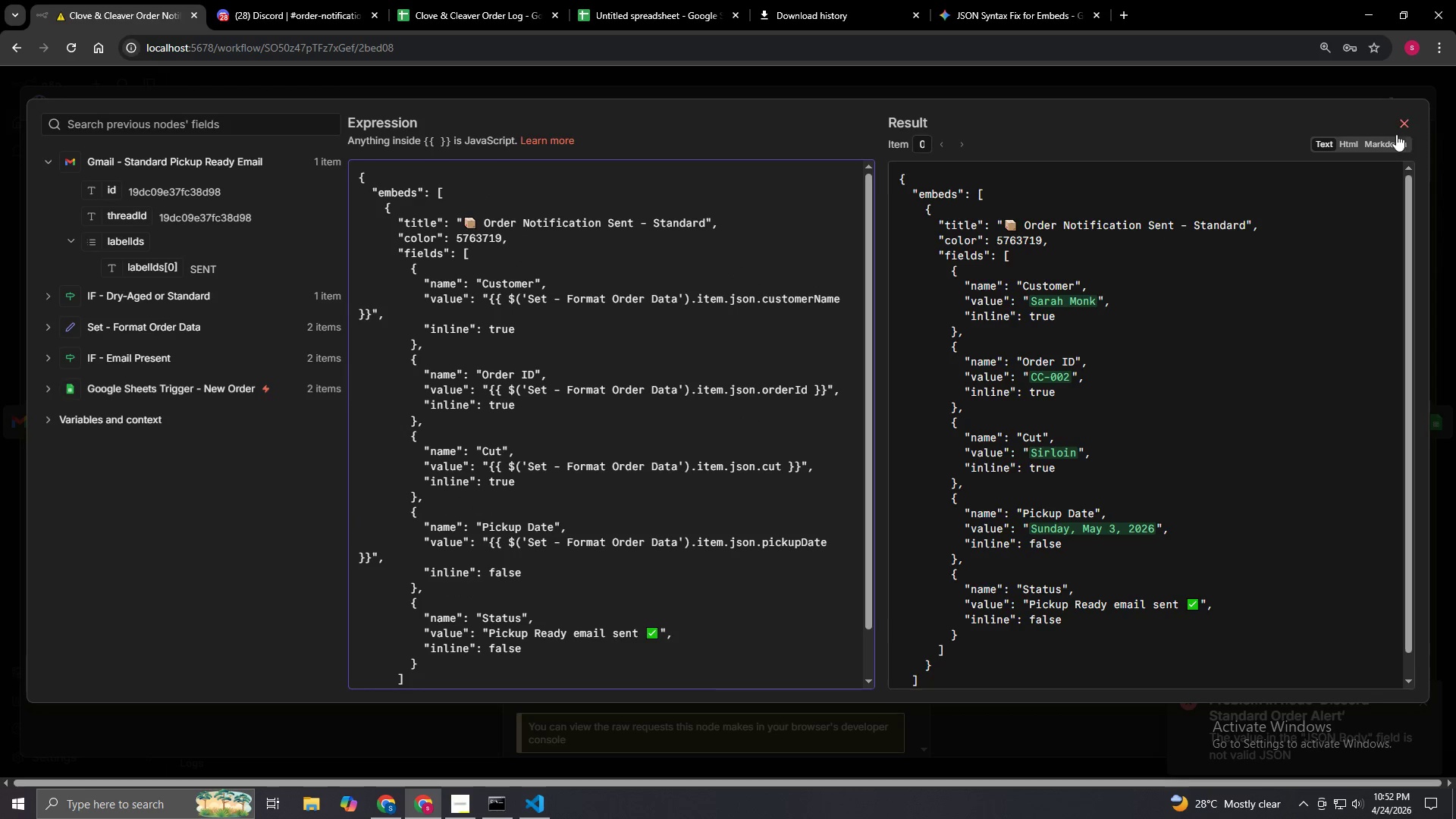 
left_click([1402, 121])
 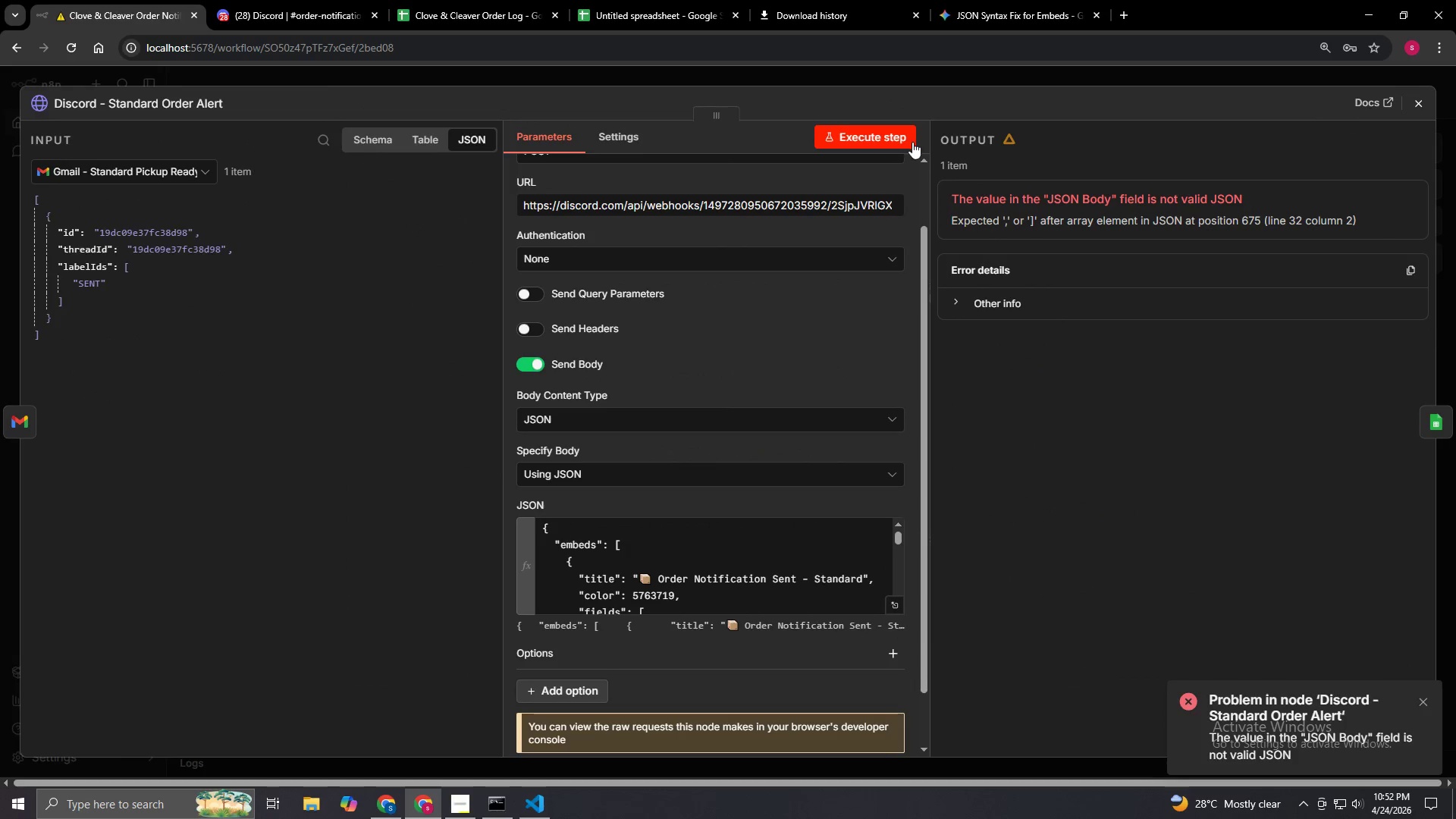 
left_click([896, 140])
 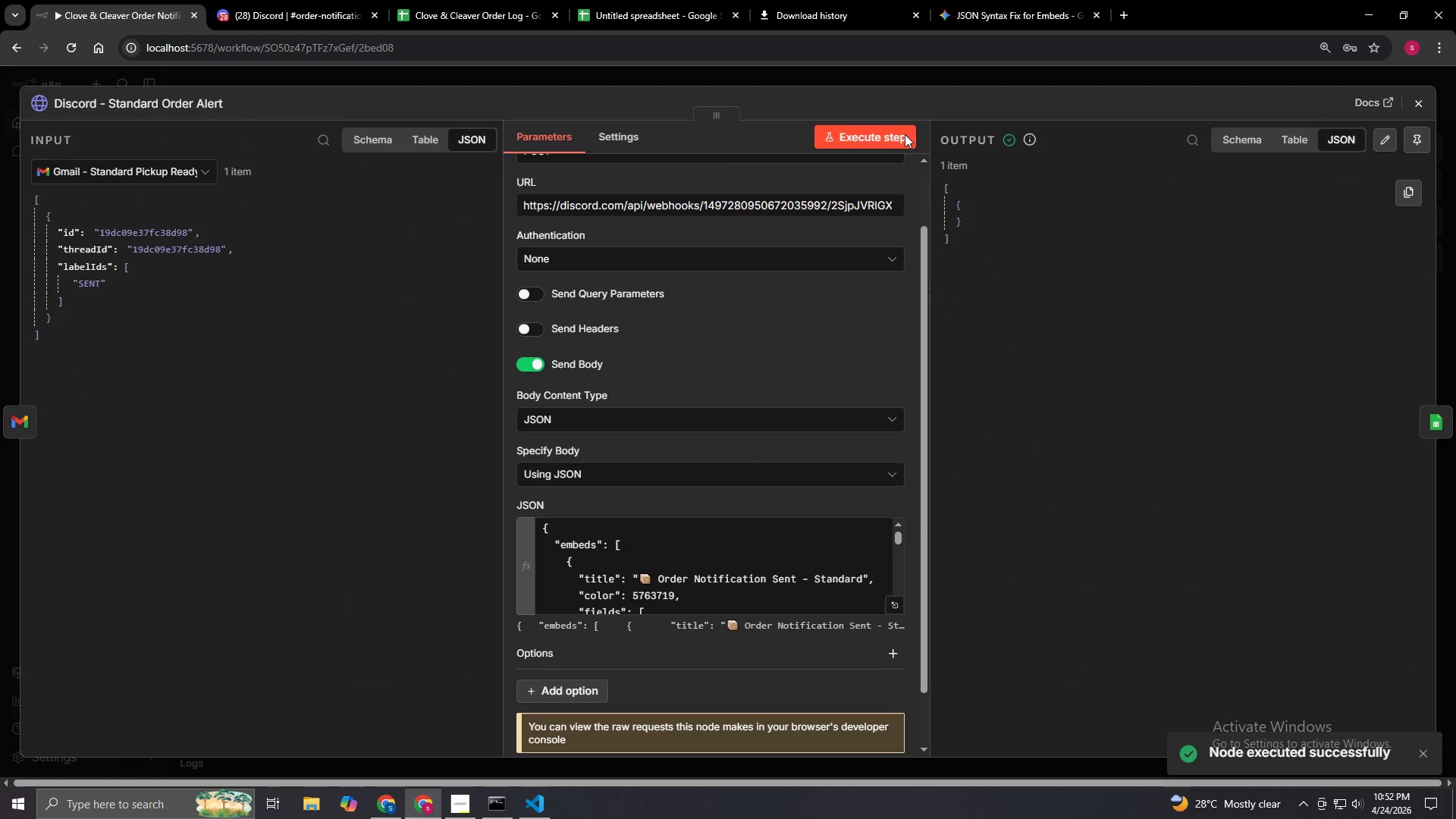 
left_click([349, 4])
 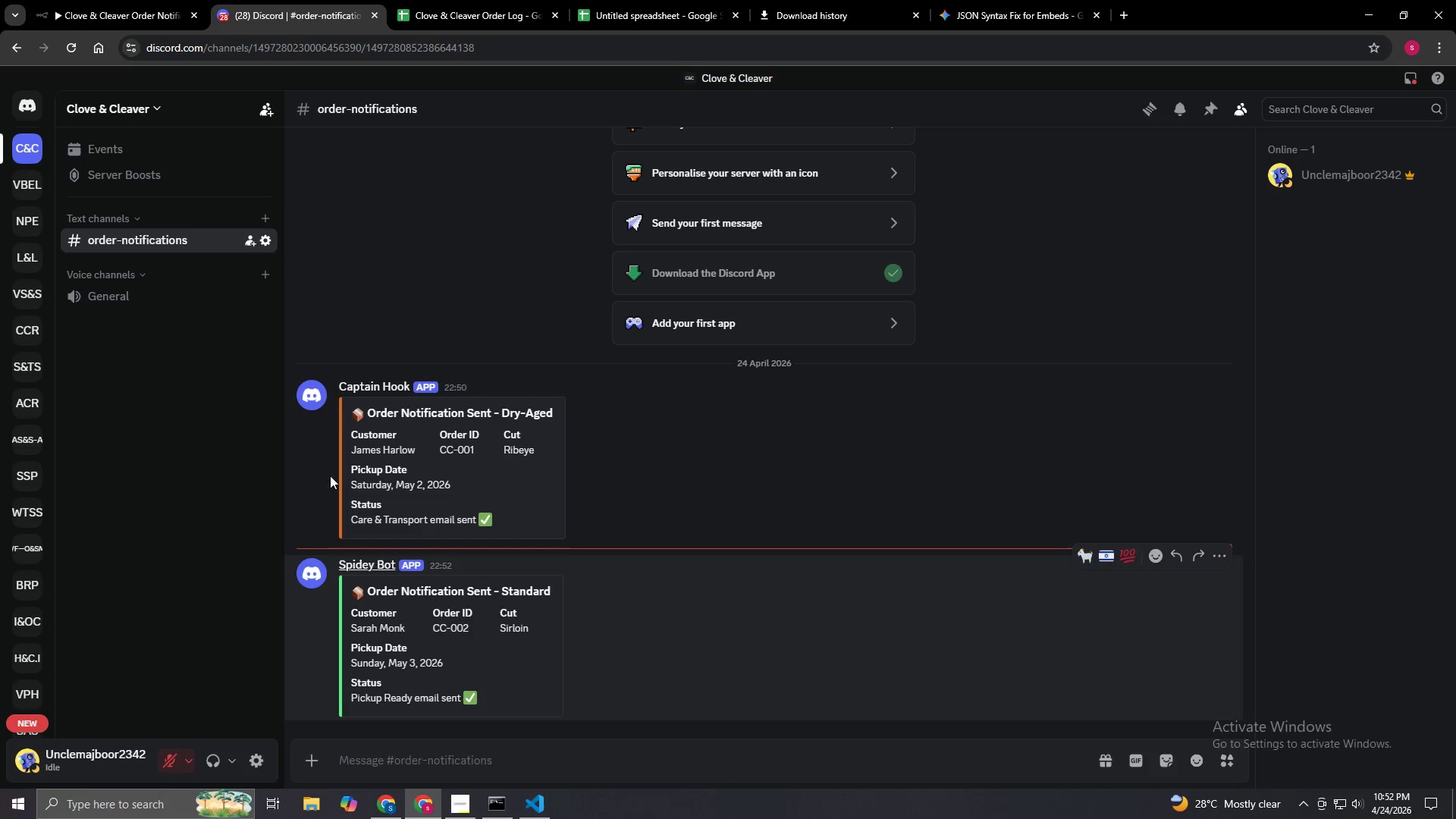 
left_click([124, 0])
 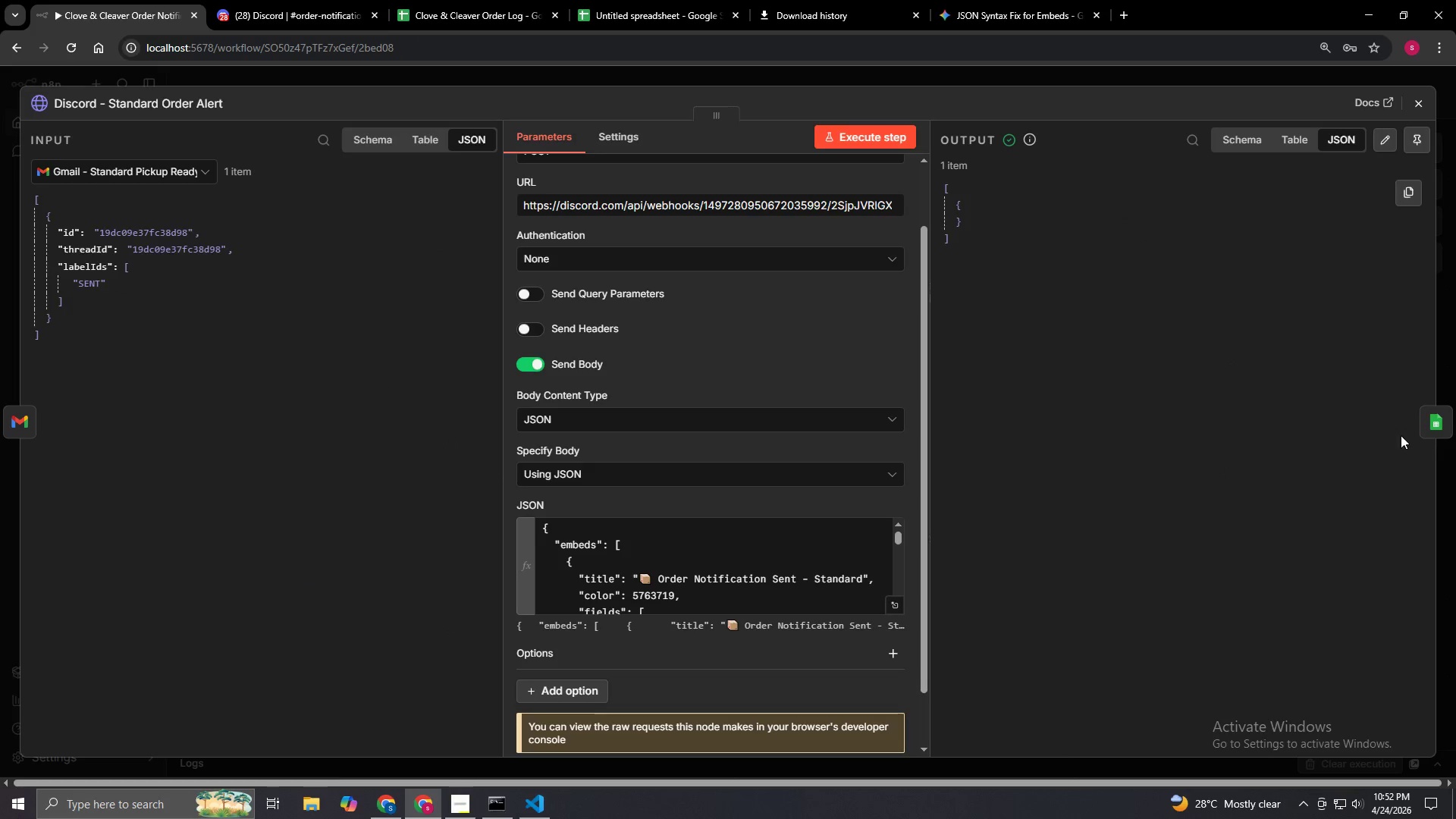 
left_click([1427, 427])
 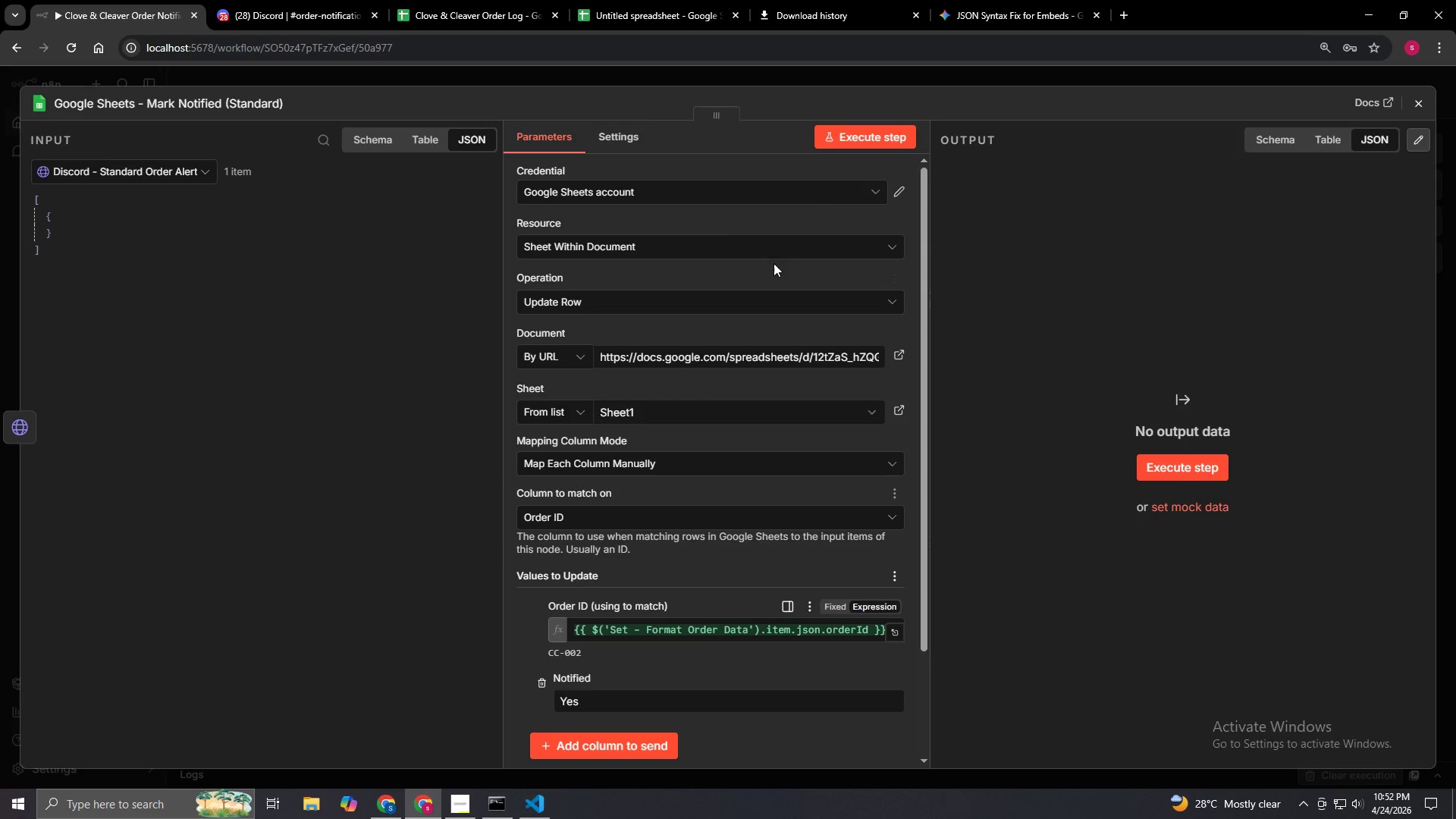 
left_click([848, 139])
 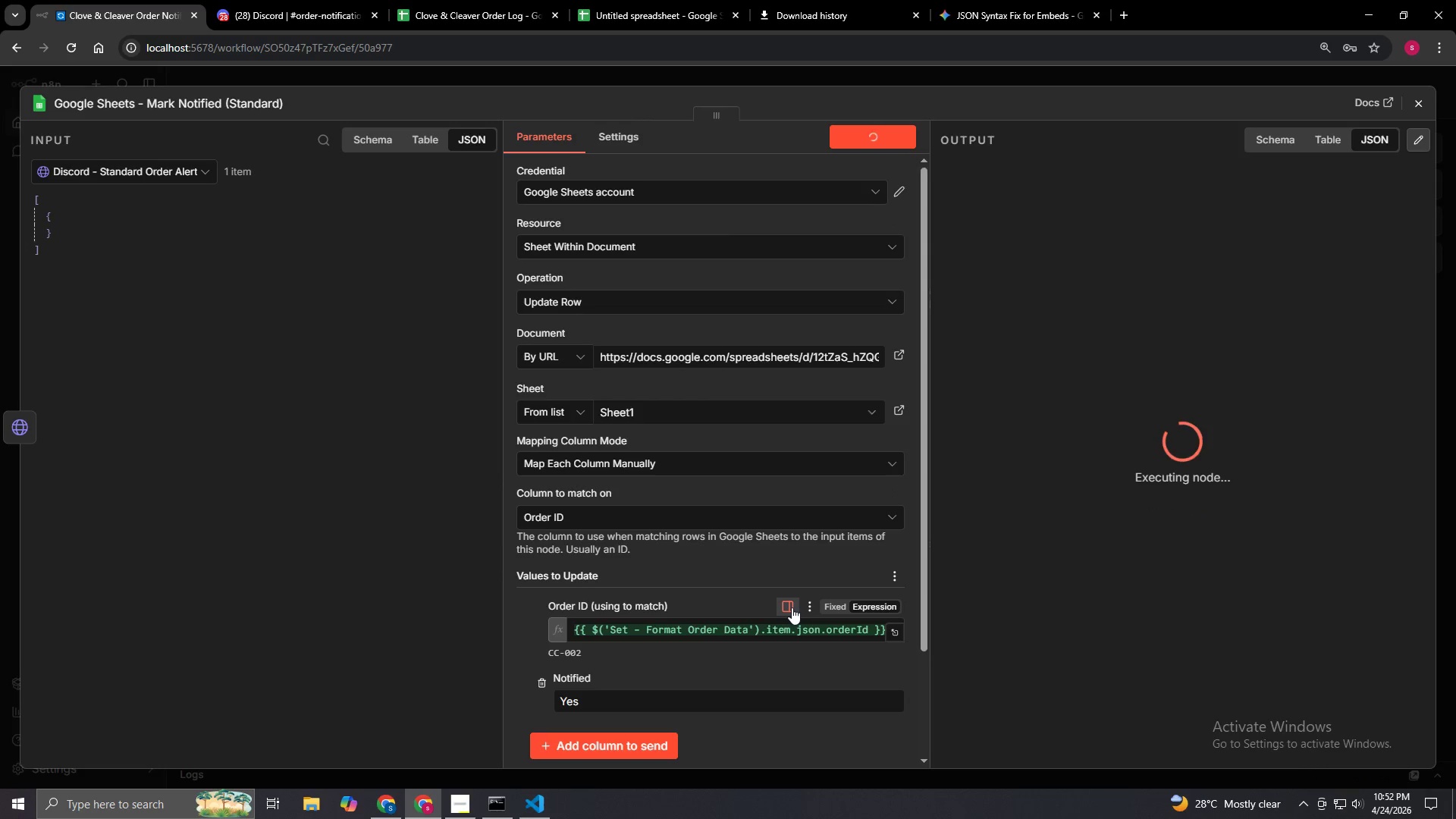 
scroll: coordinate [792, 607], scroll_direction: down, amount: 2.0
 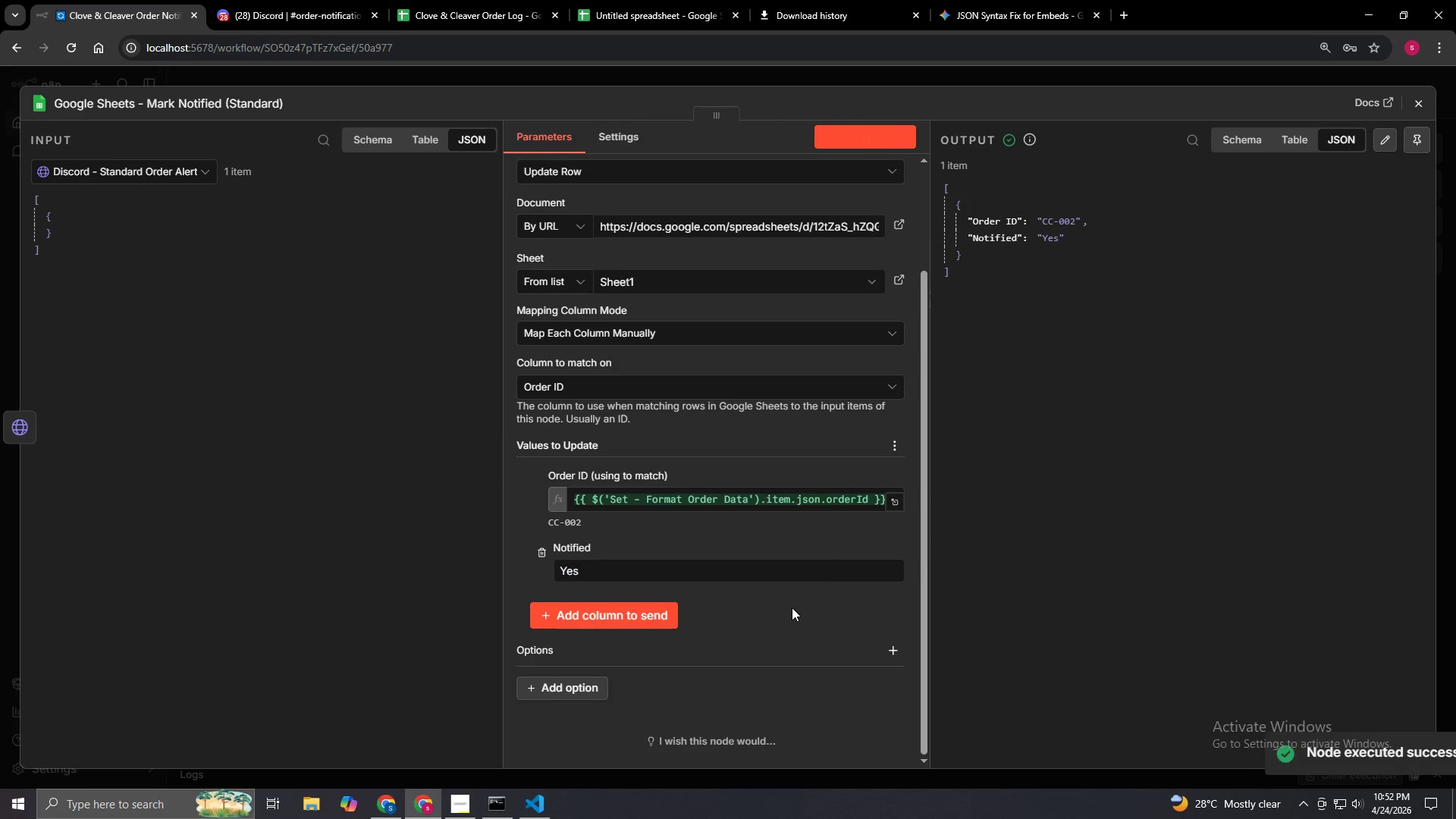 
scroll: coordinate [792, 607], scroll_direction: up, amount: 4.0
 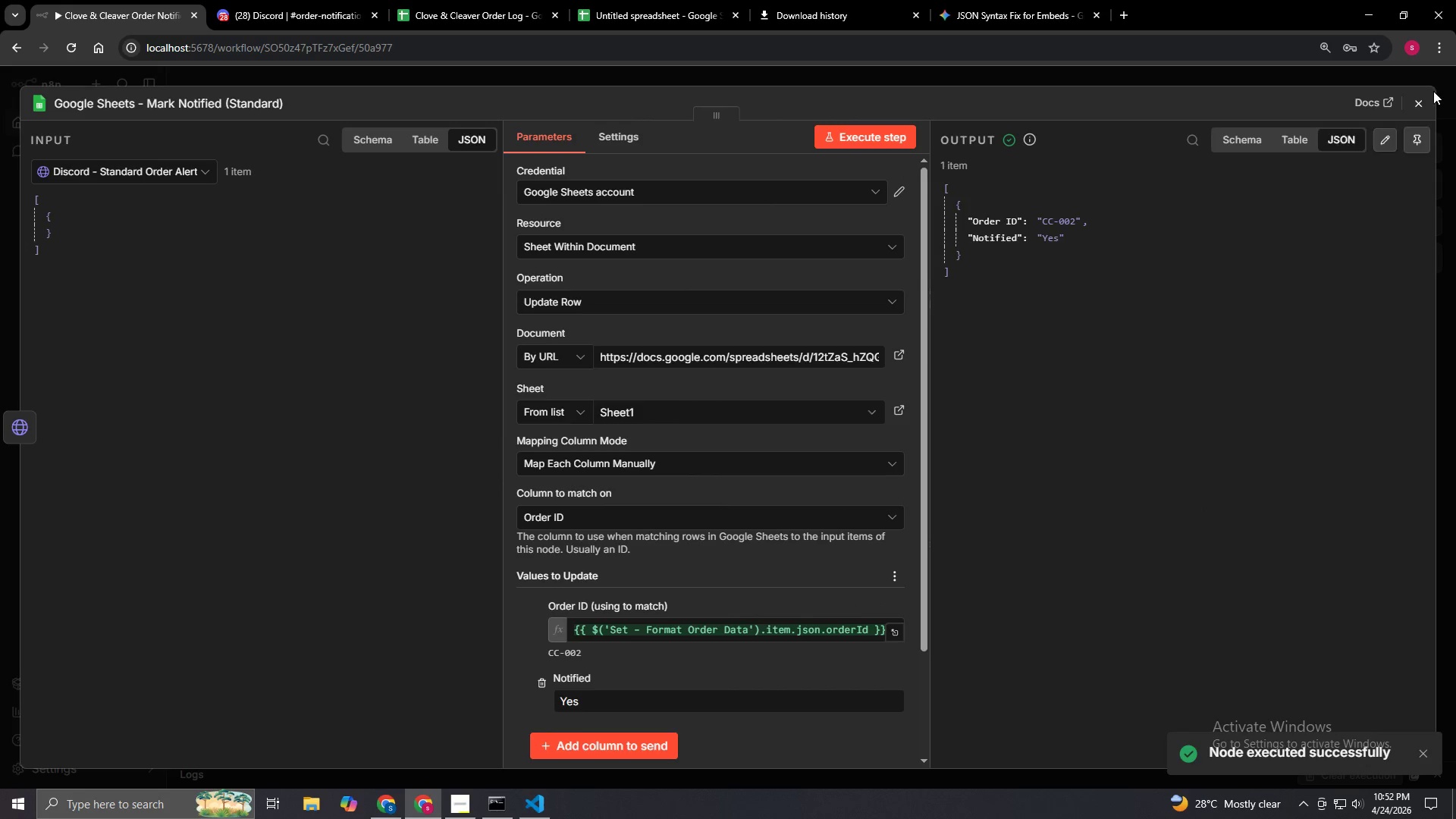 
left_click([1421, 99])
 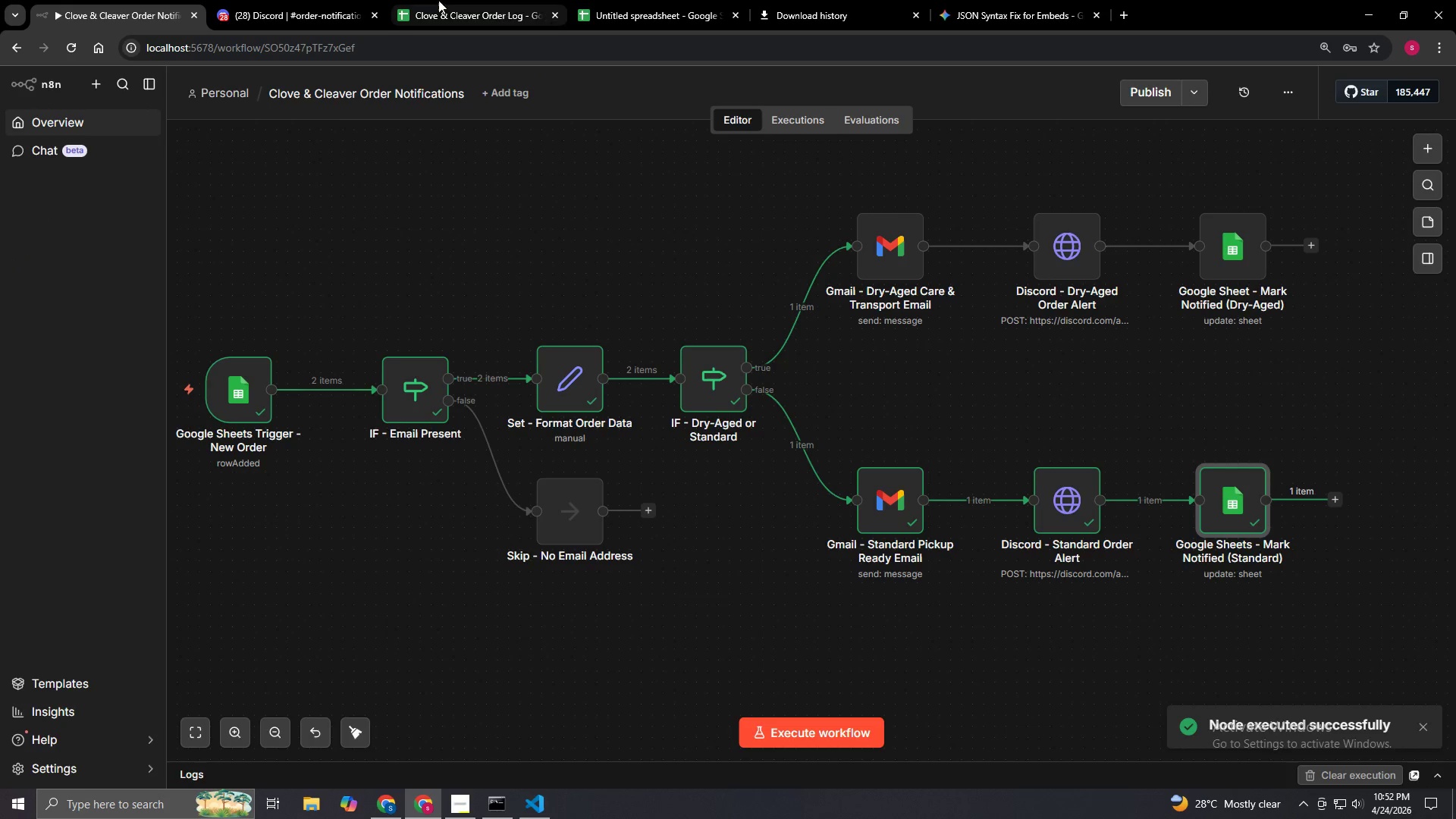 
left_click([627, 7])
 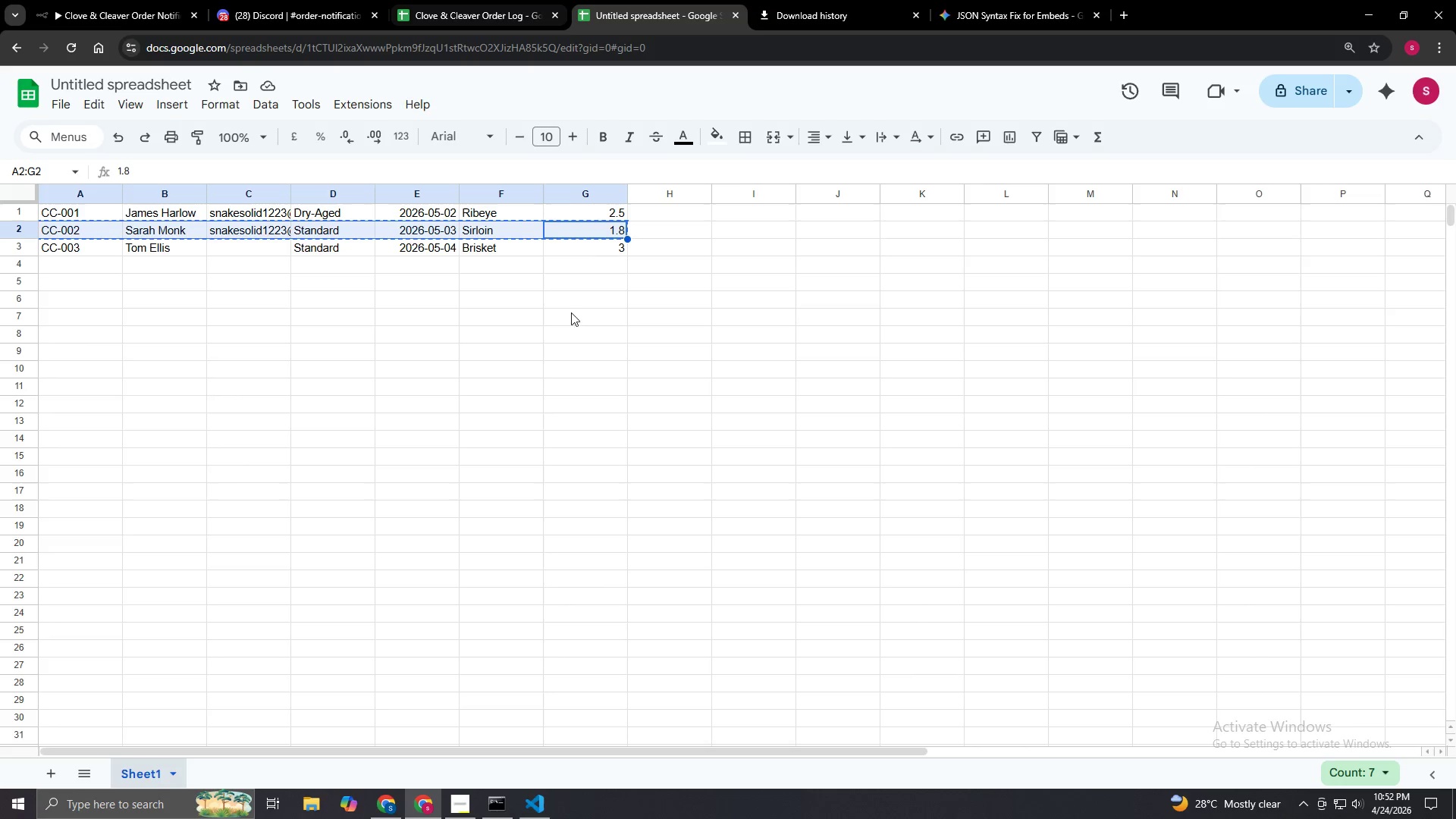 
left_click([646, 327])
 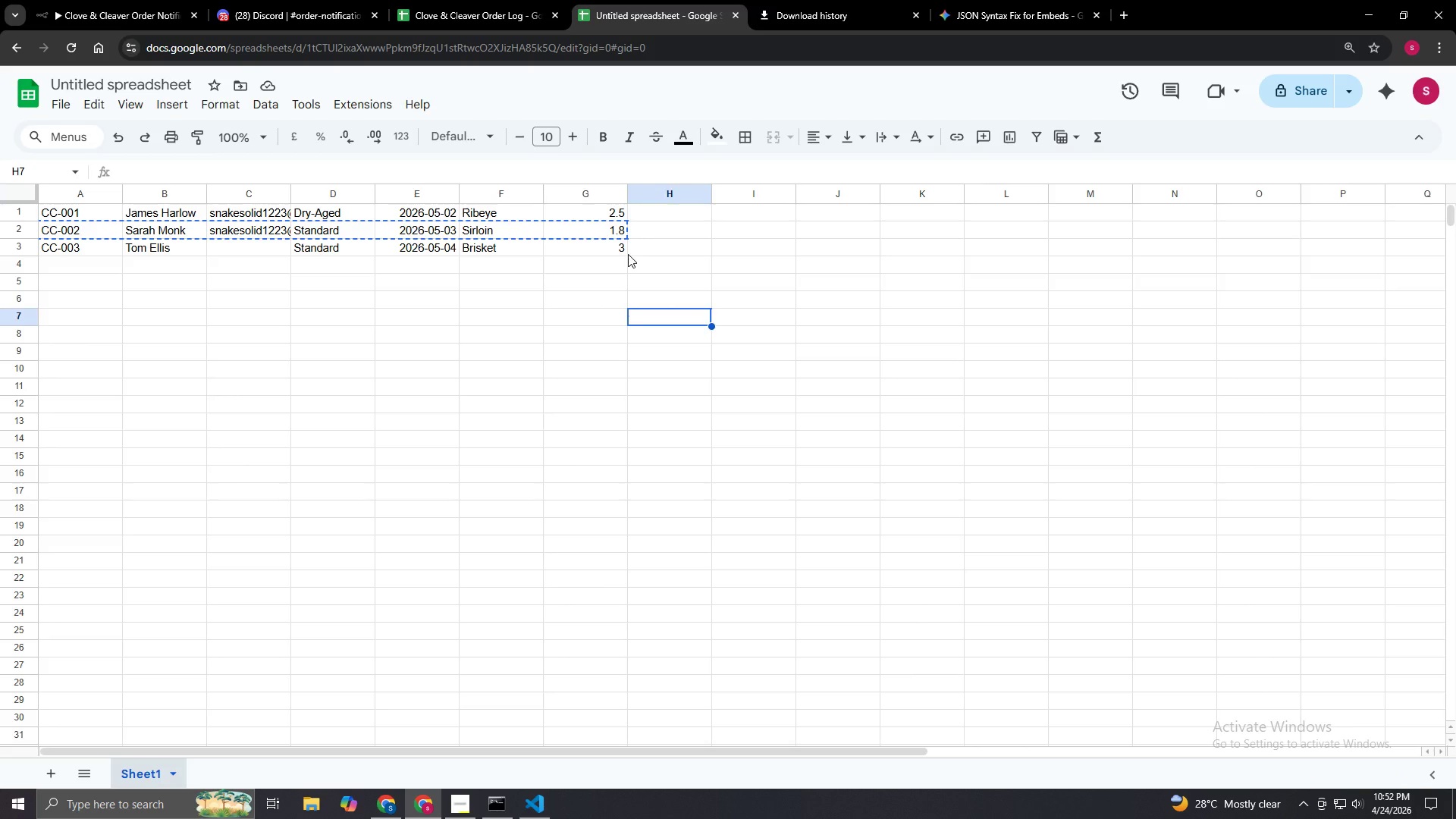 
left_click_drag(start_coordinate=[628, 254], to_coordinate=[41, 247])
 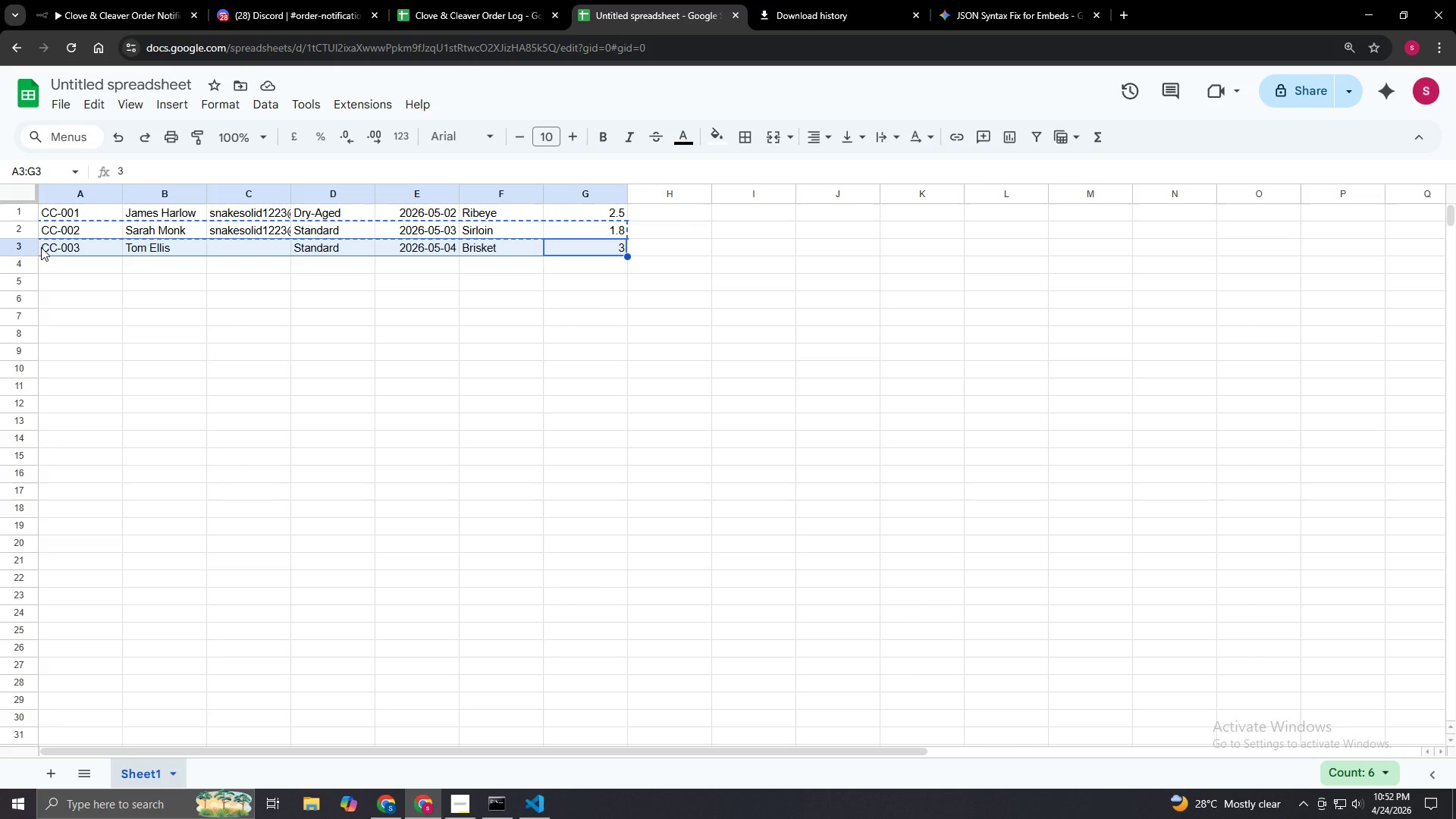 
key(Control+C)
 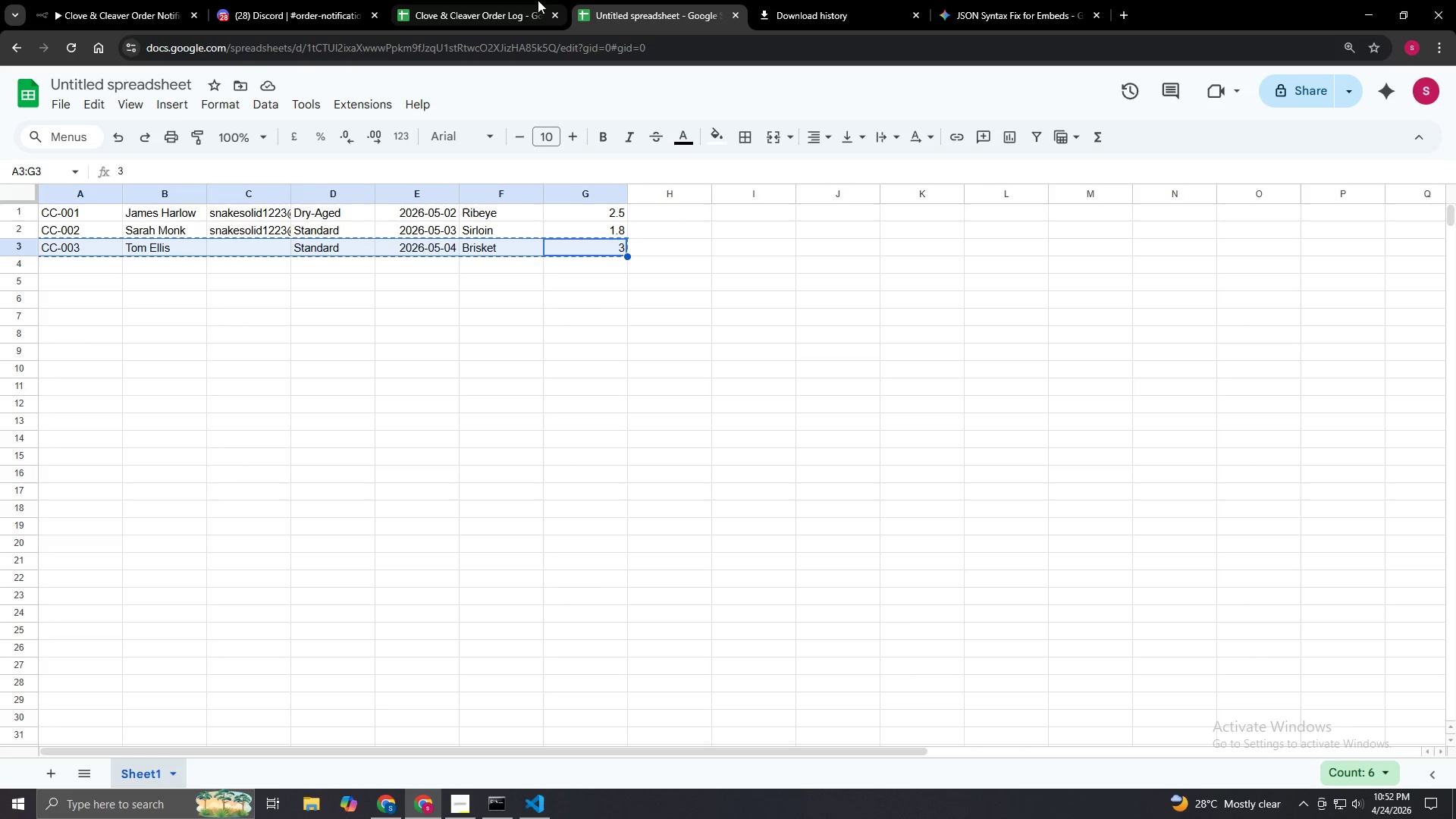 
left_click([472, 0])
 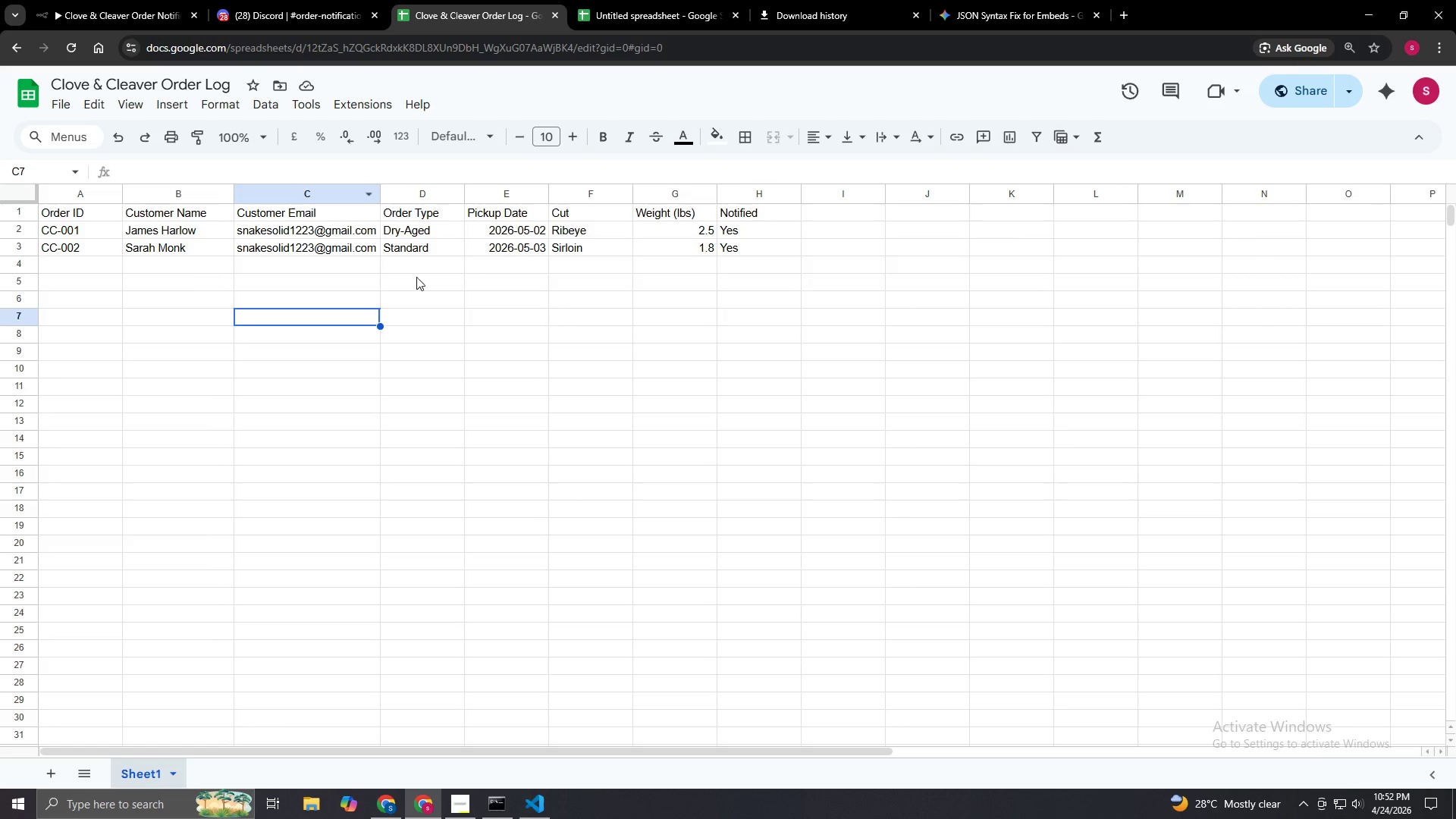 
left_click([786, 292])
 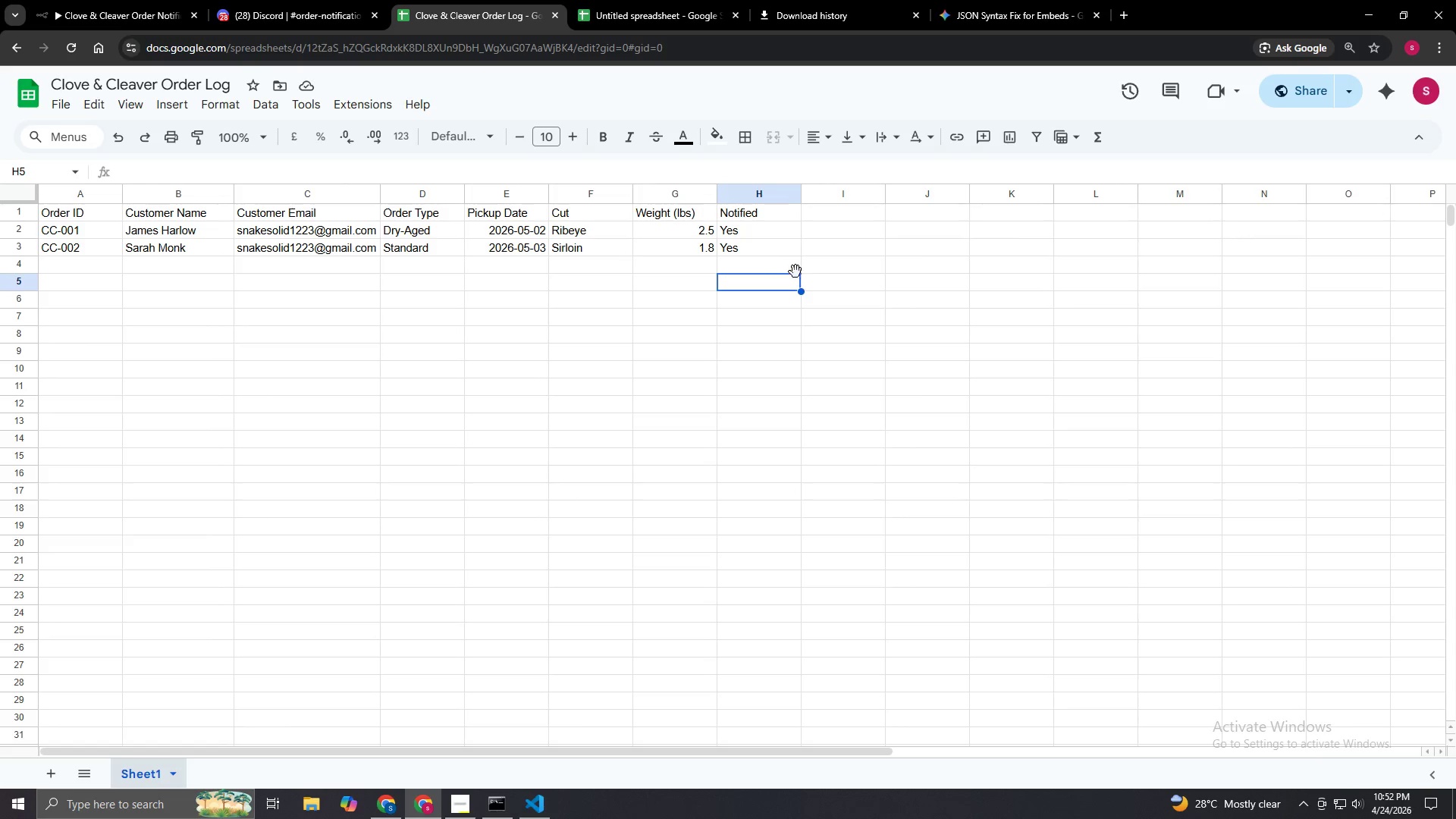 
left_click([789, 270])
 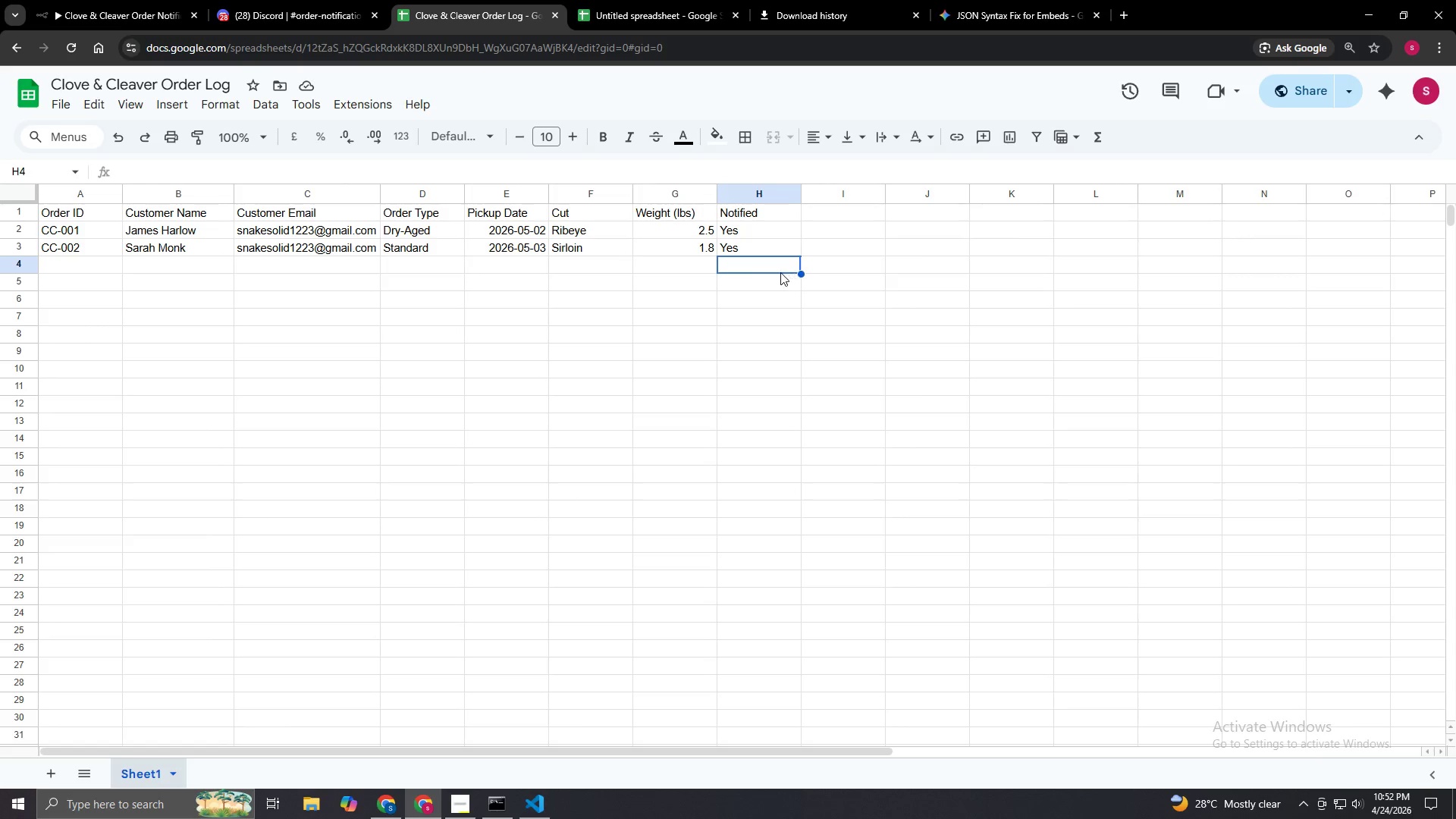 
left_click_drag(start_coordinate=[756, 273], to_coordinate=[671, 278])
 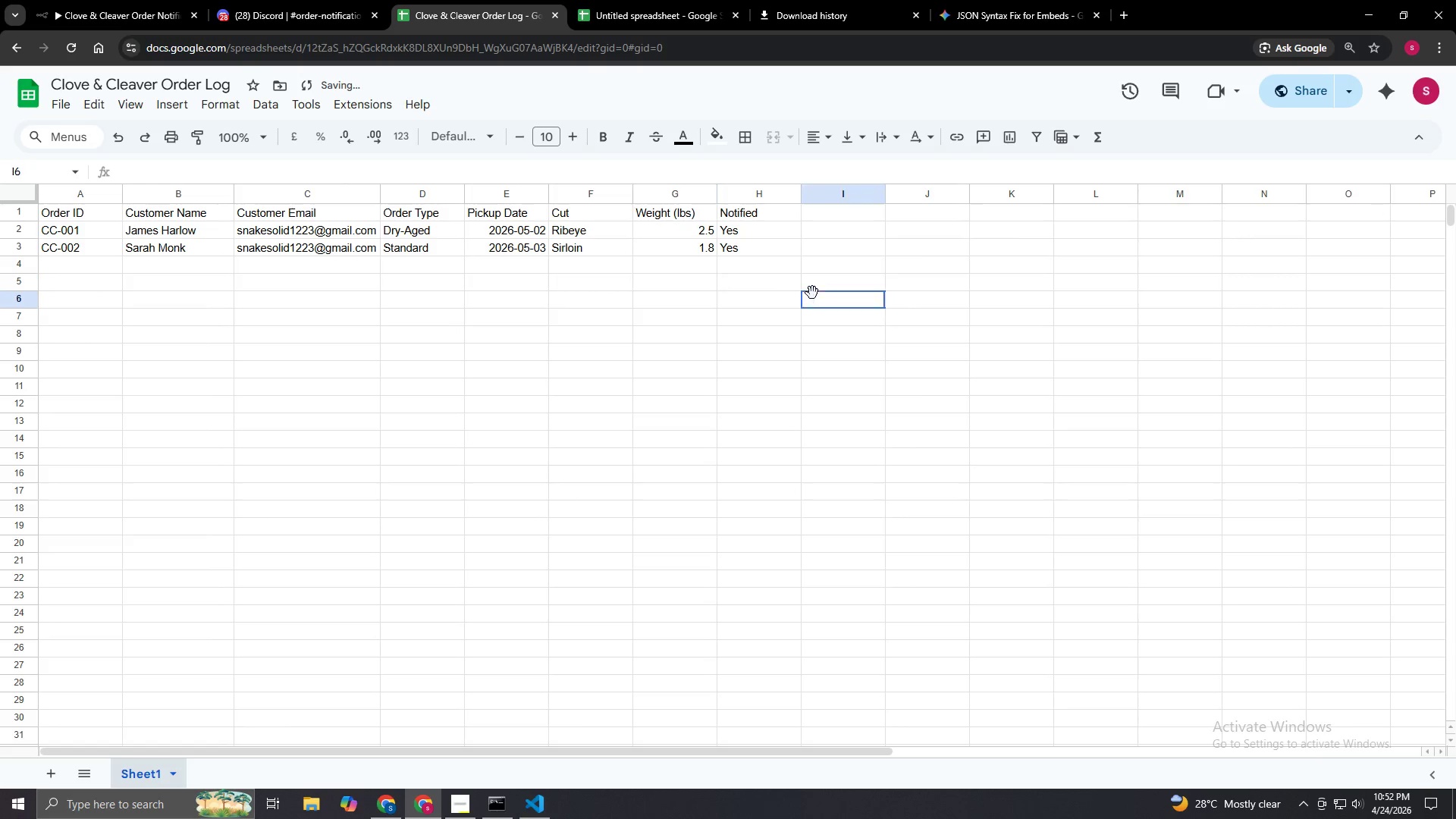 
left_click([812, 293])
 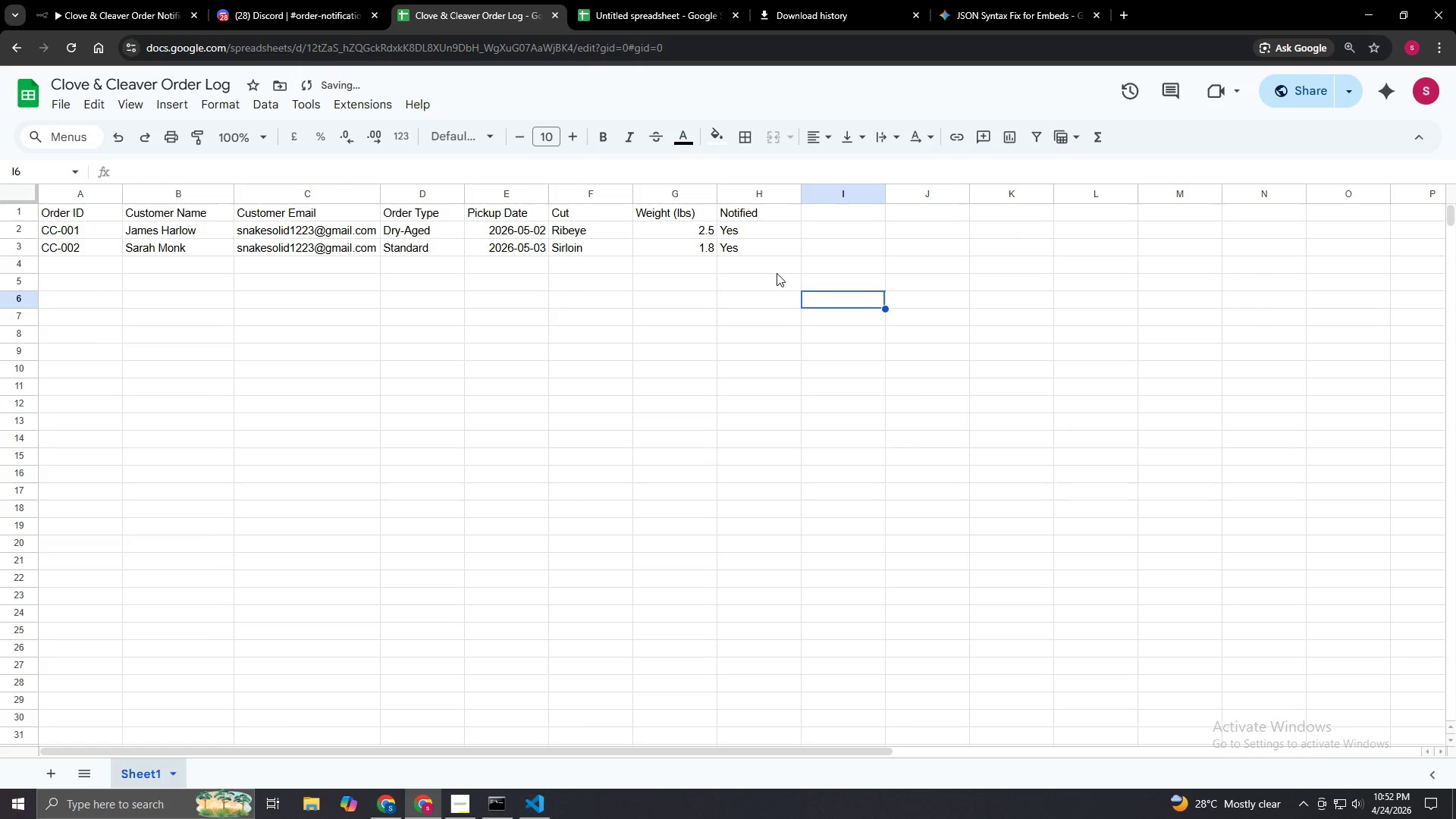 
left_click([773, 271])
 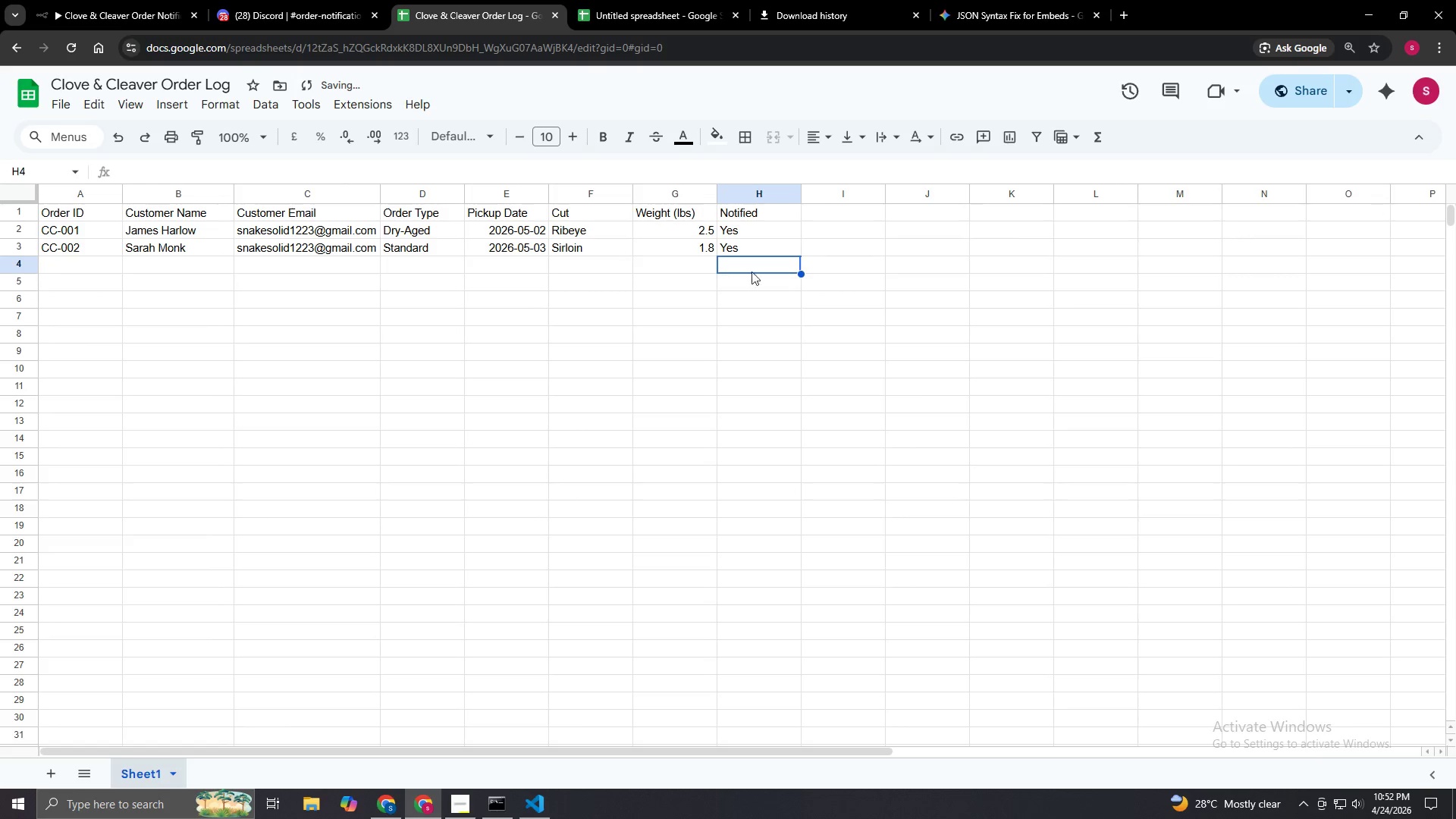 
left_click_drag(start_coordinate=[735, 271], to_coordinate=[39, 263])
 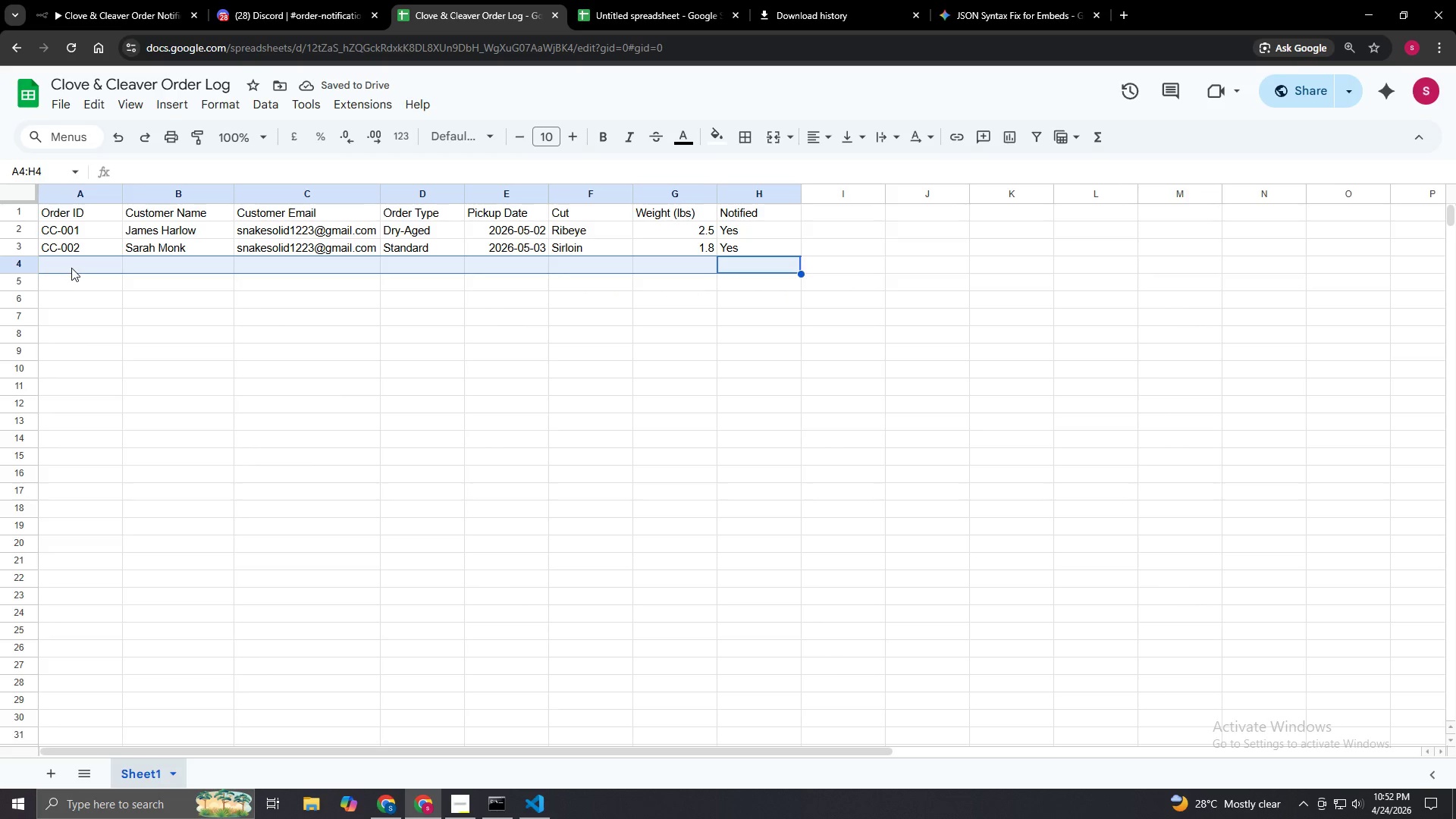 
key(Control+V)
 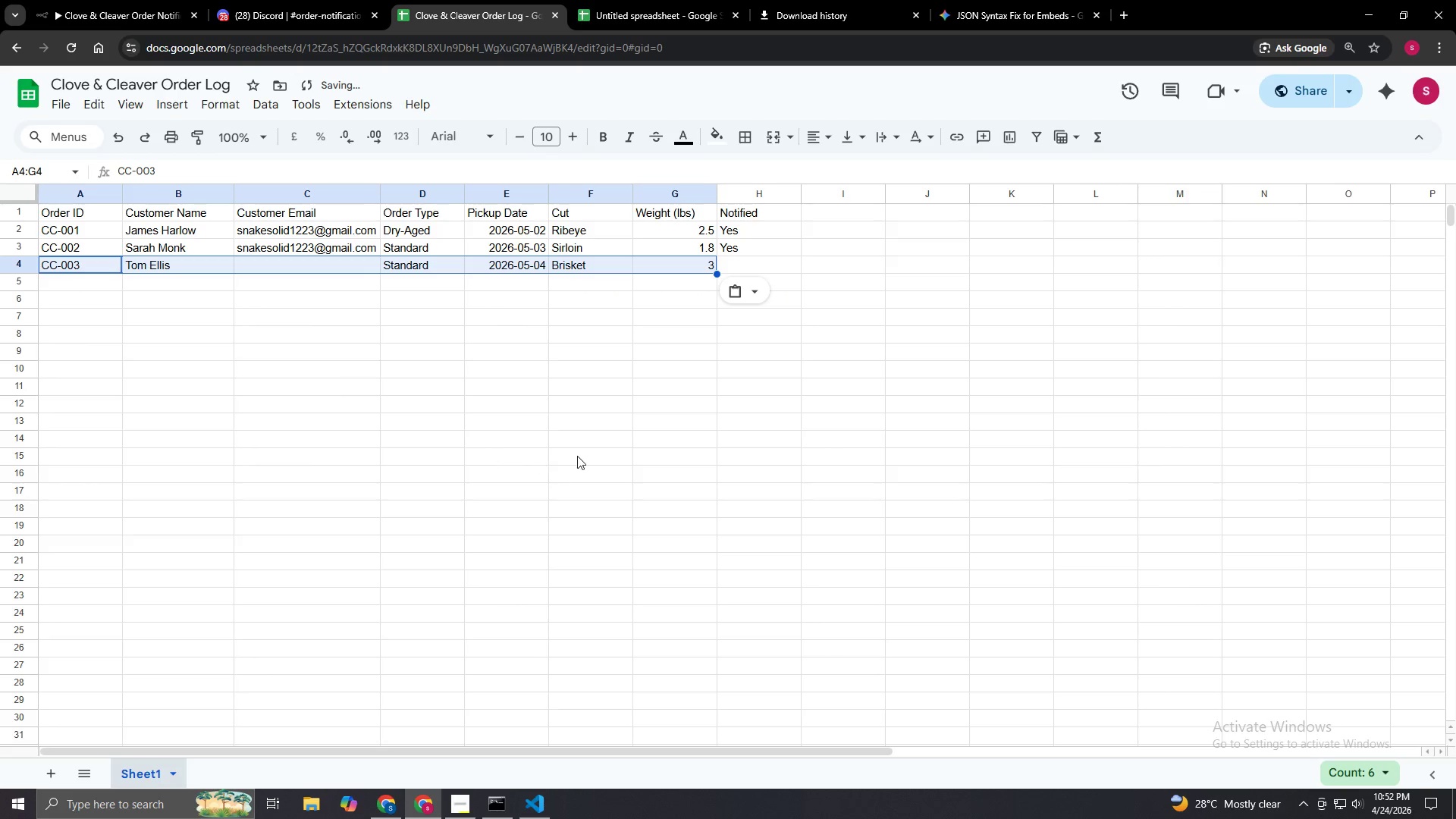 
left_click([578, 455])
 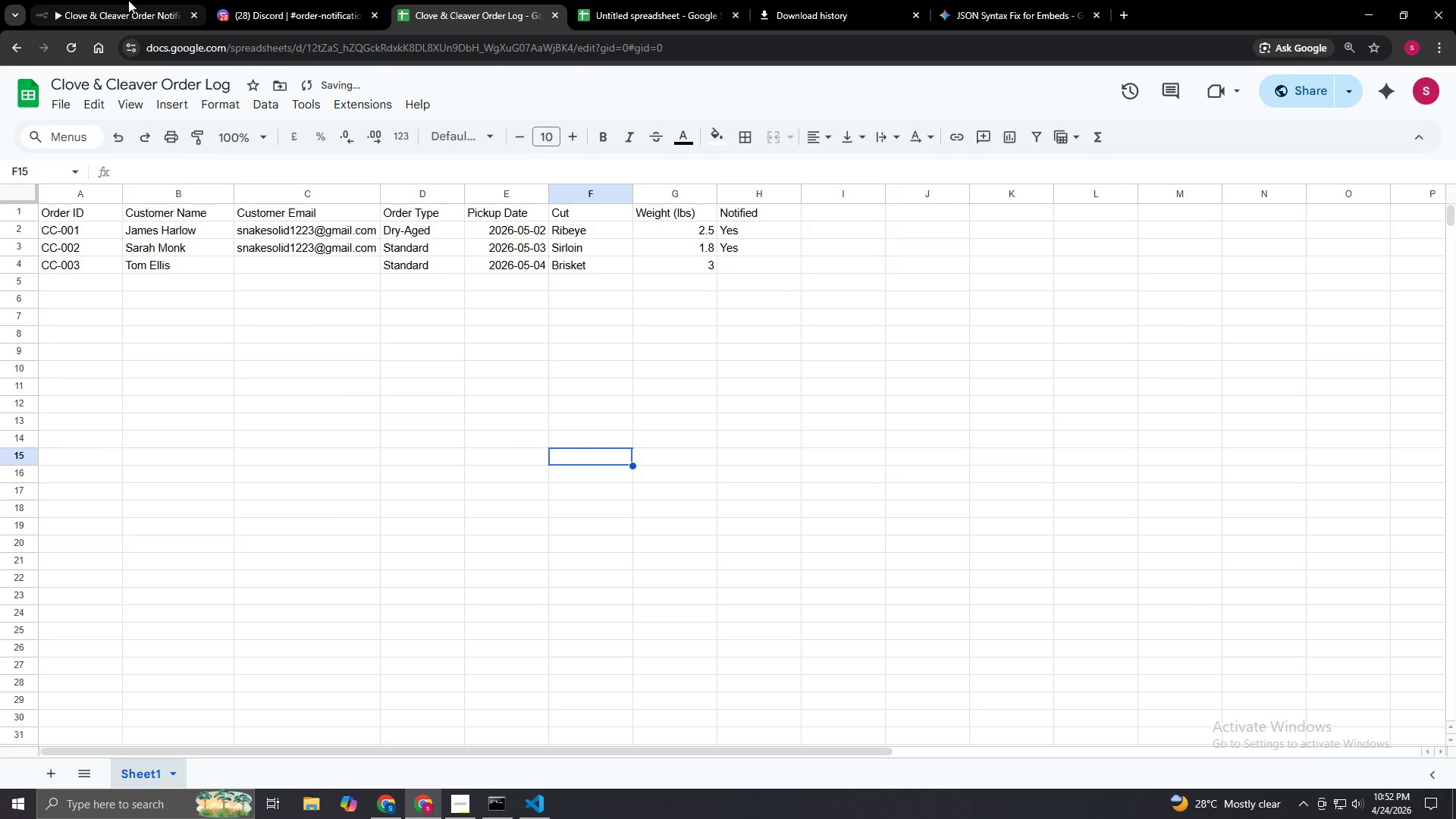 
left_click([128, 0])
 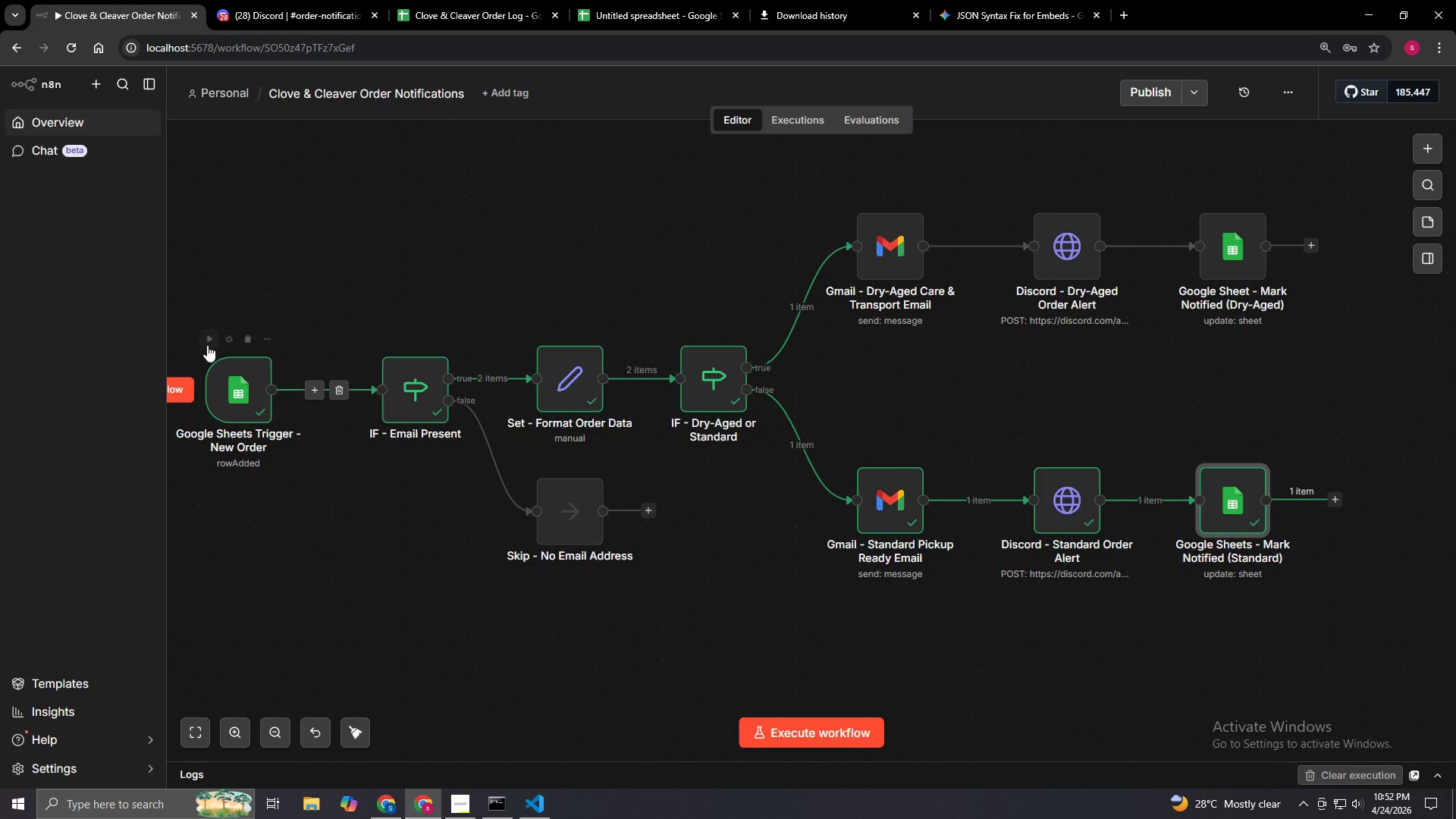 
left_click([207, 340])
 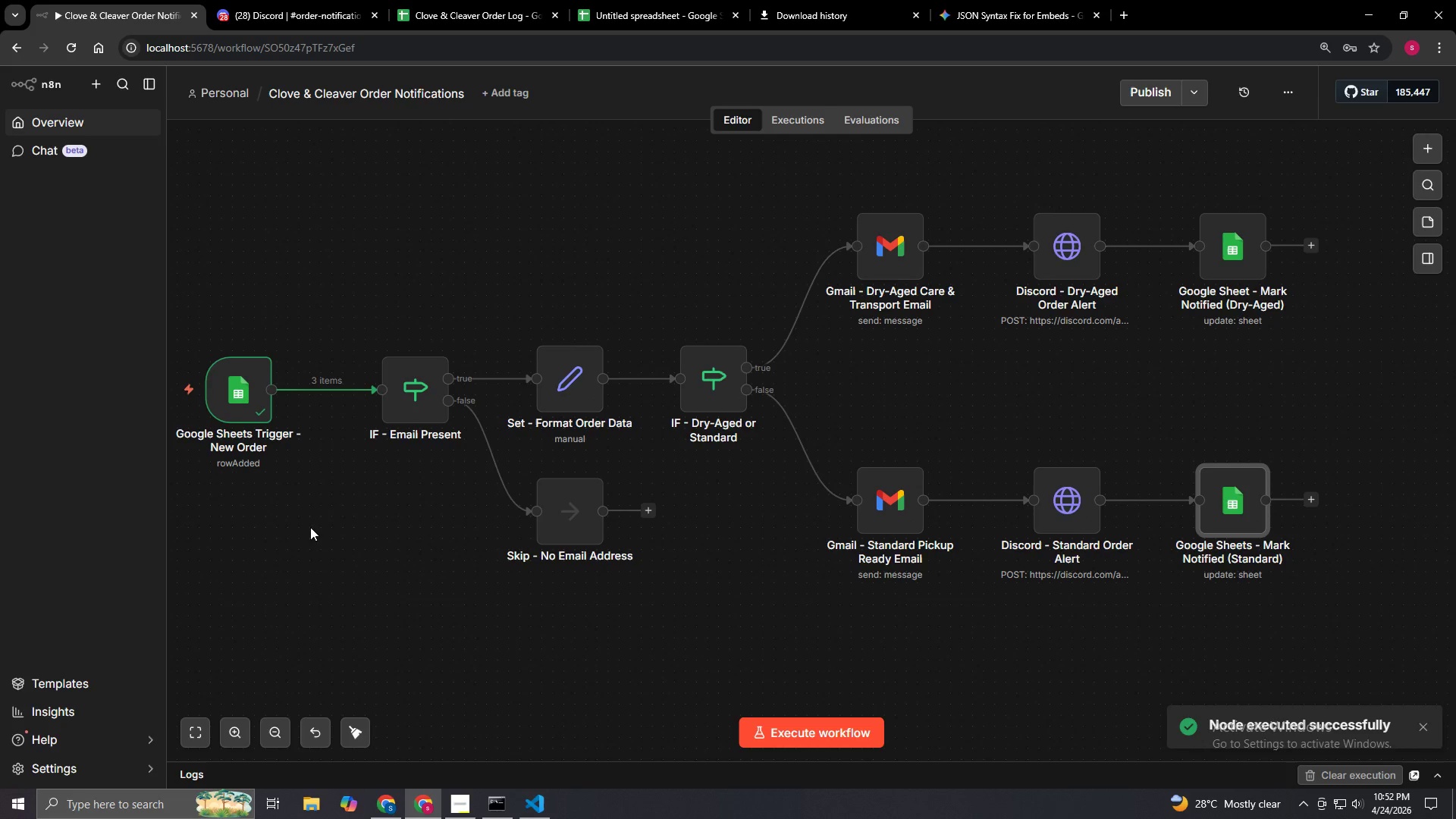 
left_click([388, 345])
 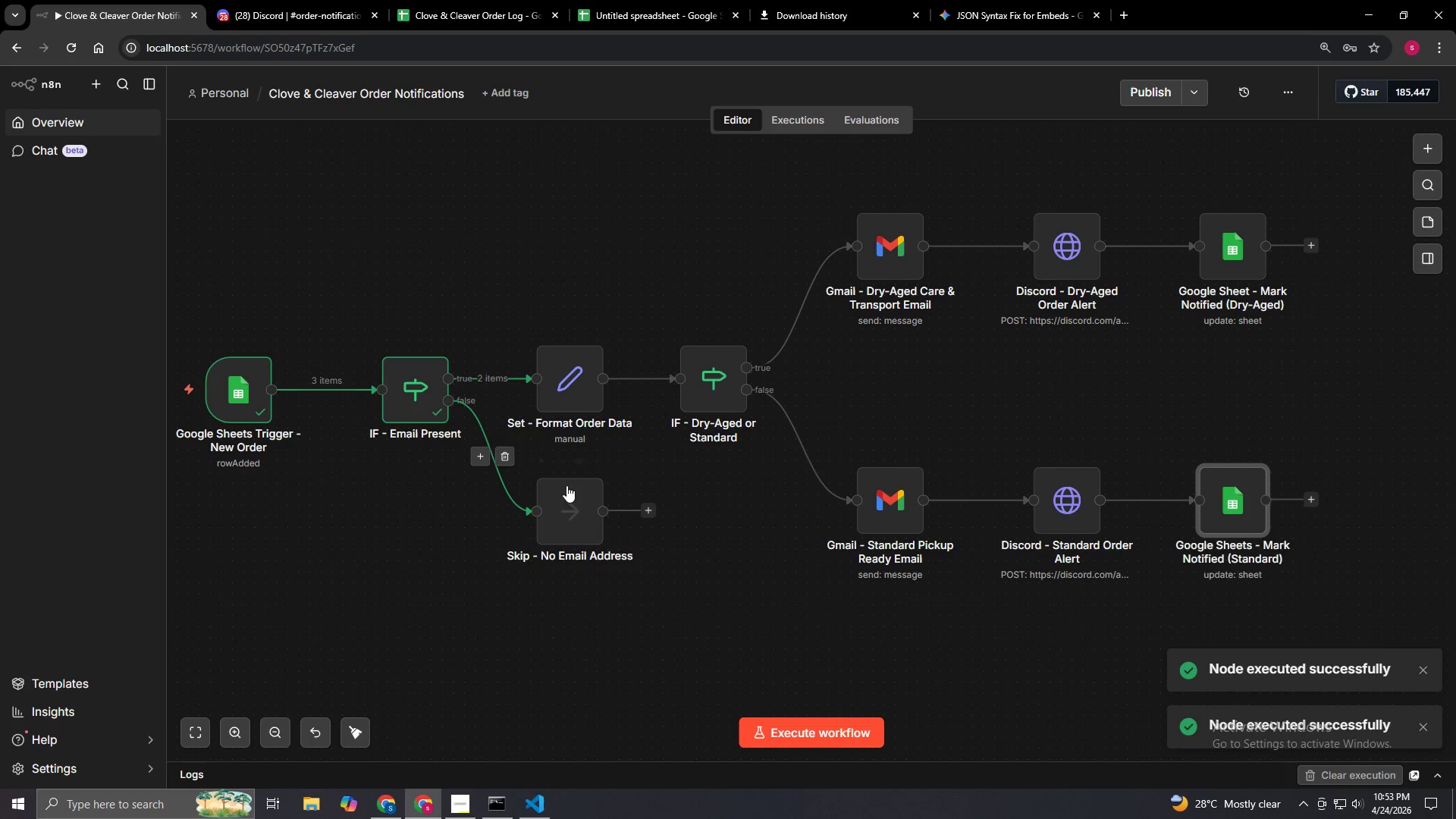 
left_click([538, 467])
 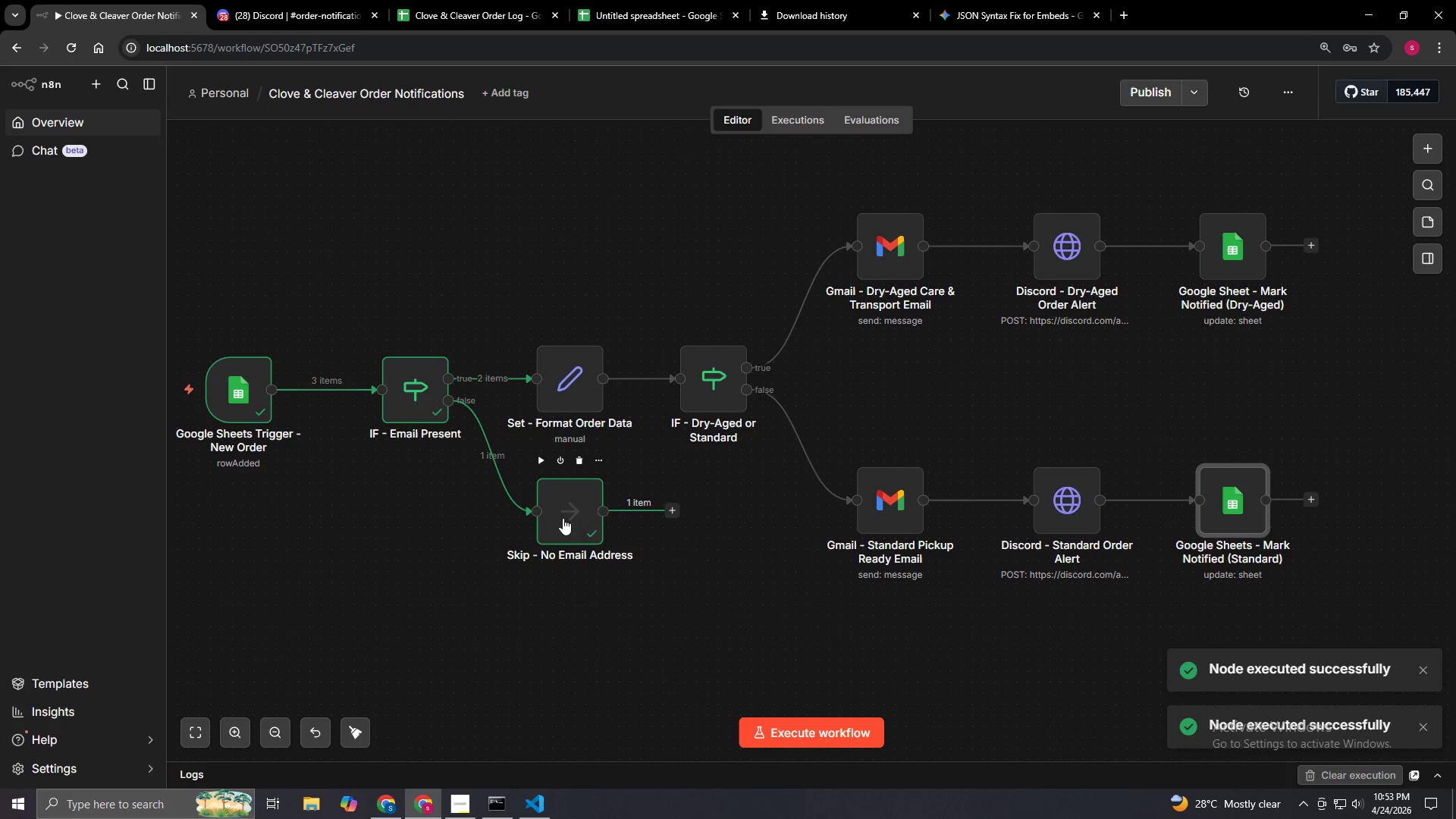 
double_click([563, 518])
 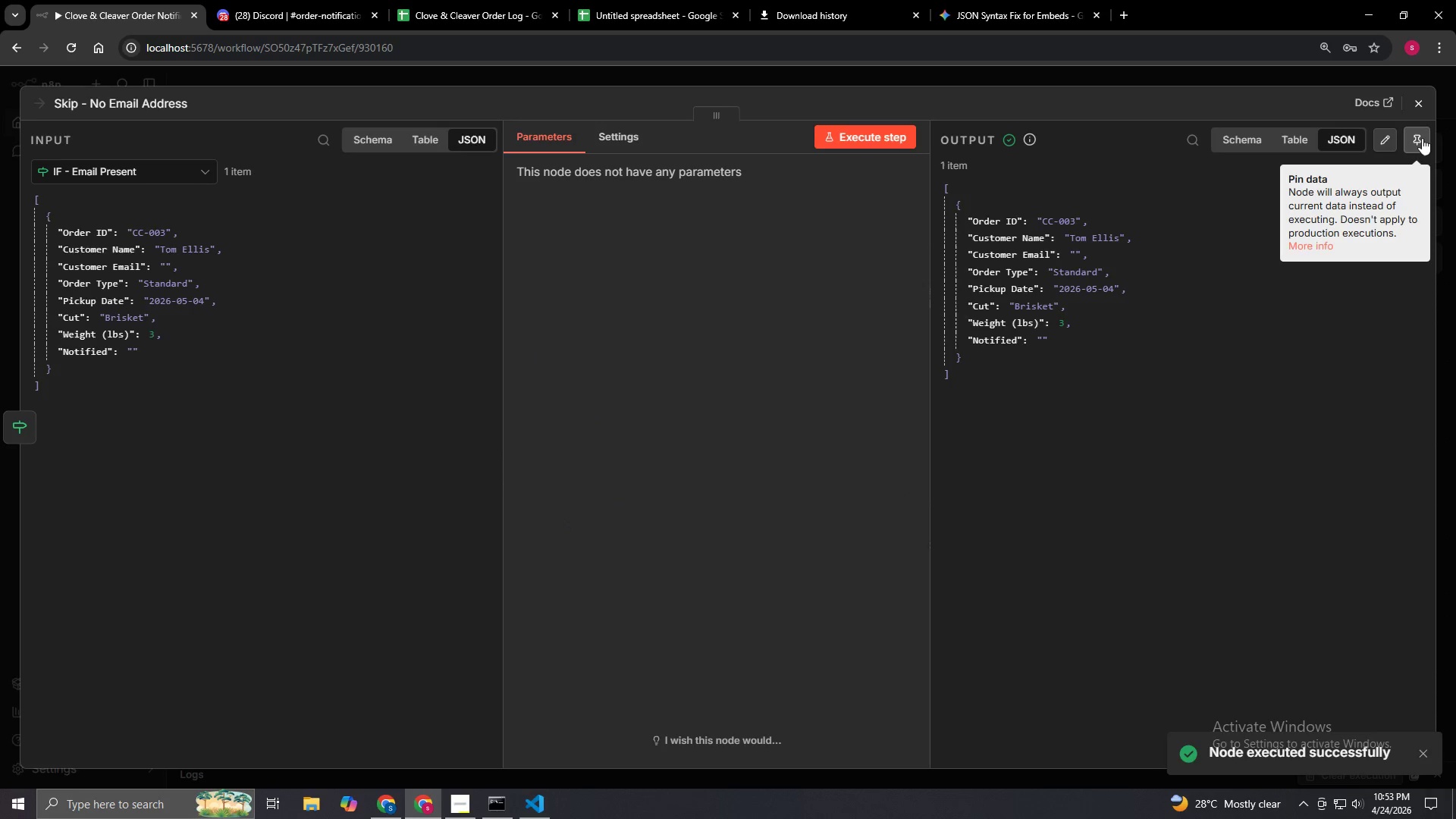 
left_click([1423, 114])
 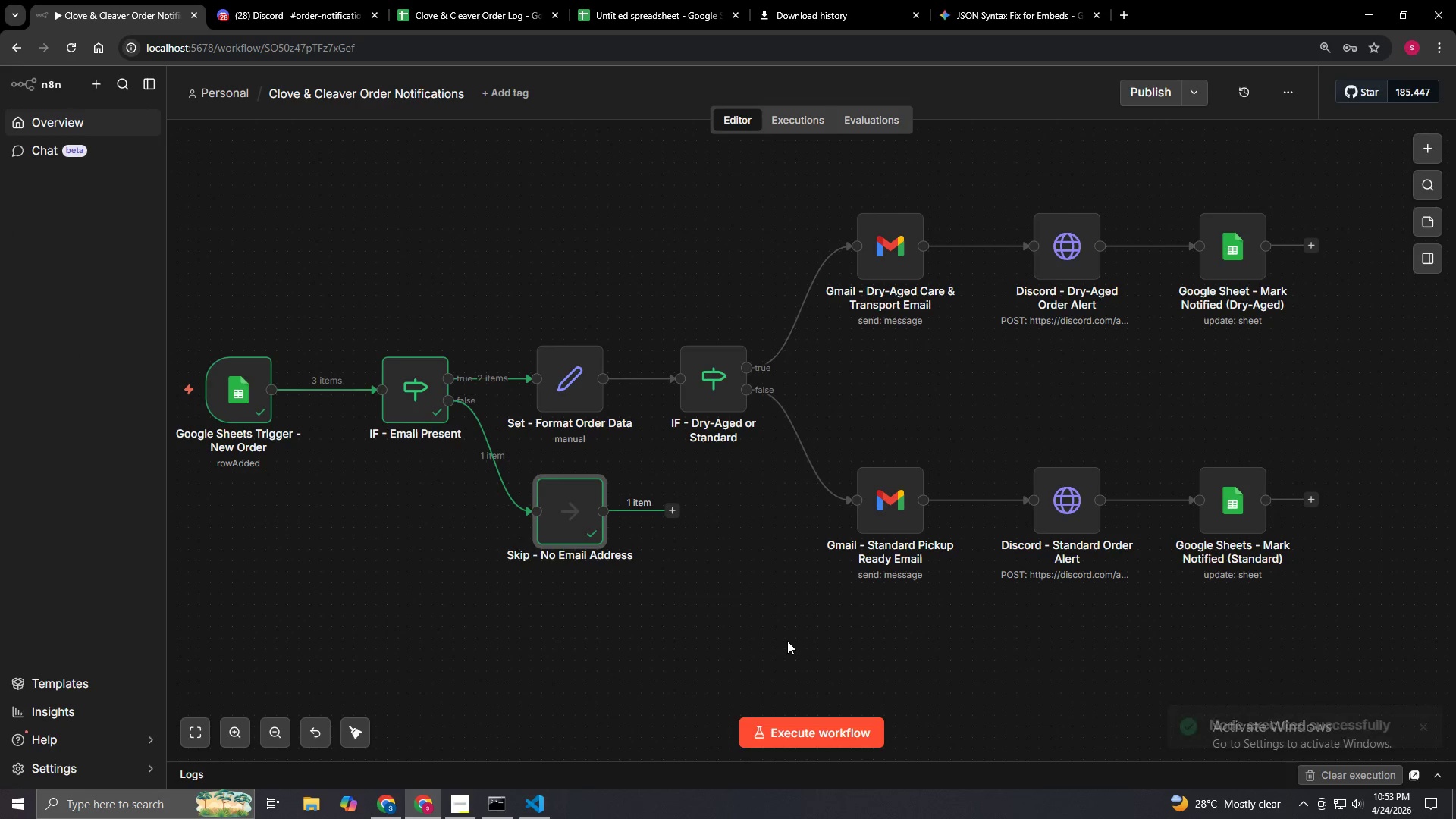 
left_click([787, 641])
 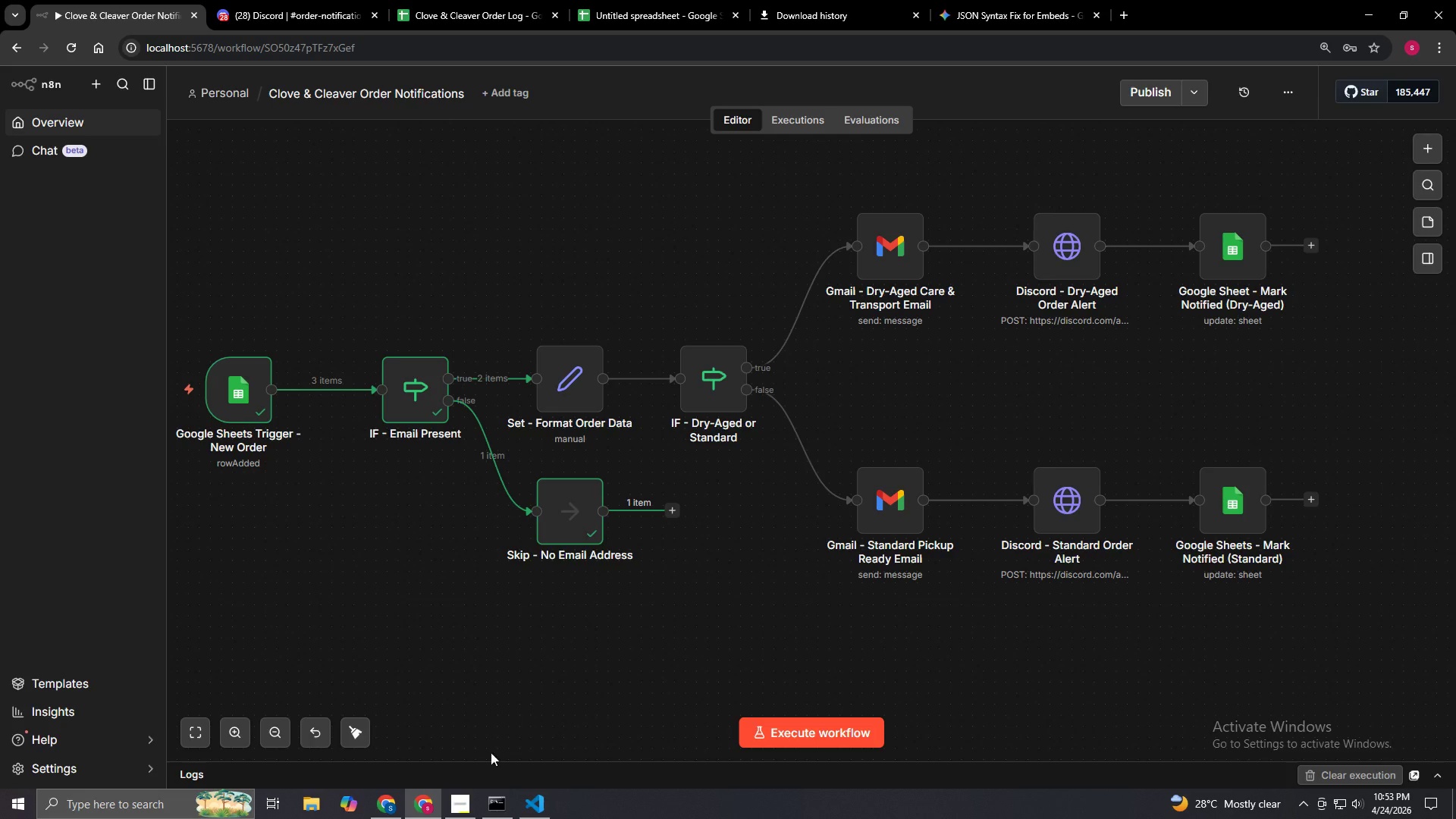 
left_click([467, 808])